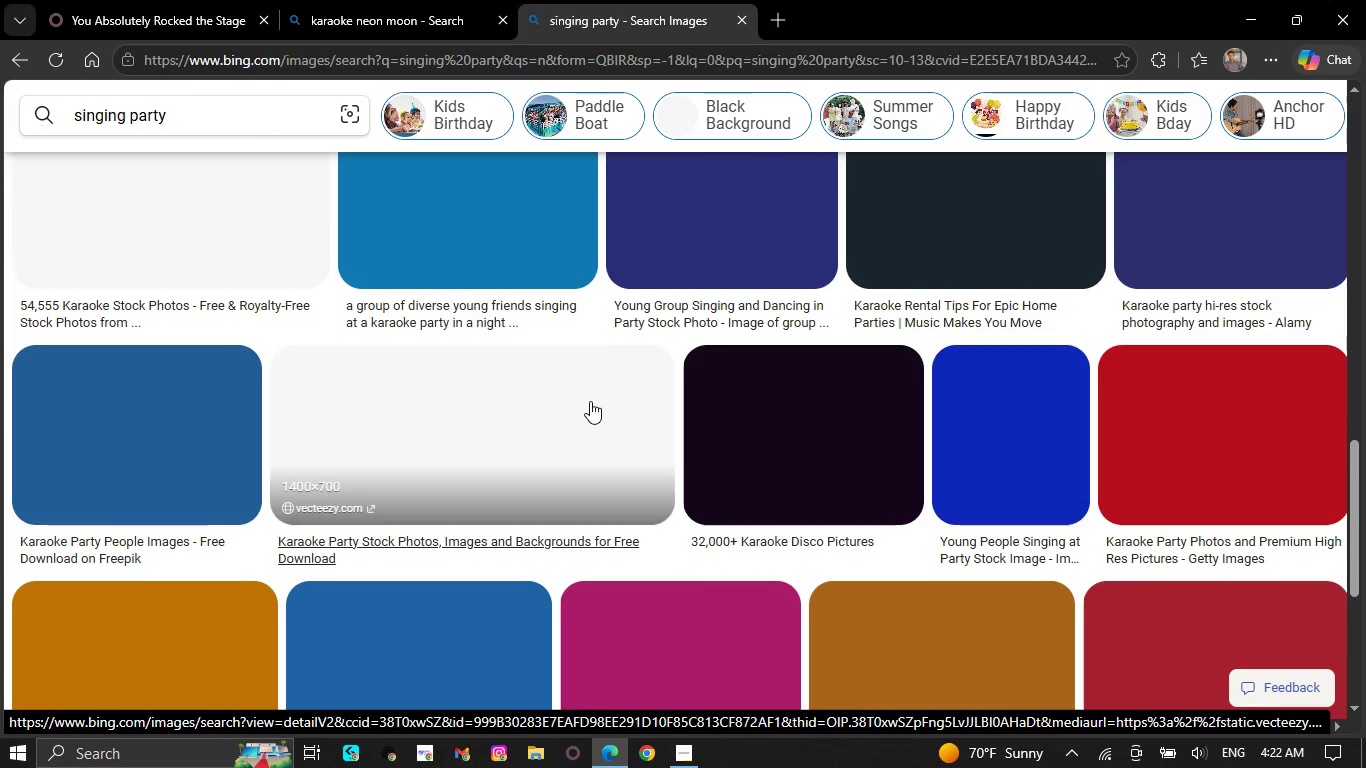 
scroll: coordinate [590, 401], scroll_direction: up, amount: 6.0
 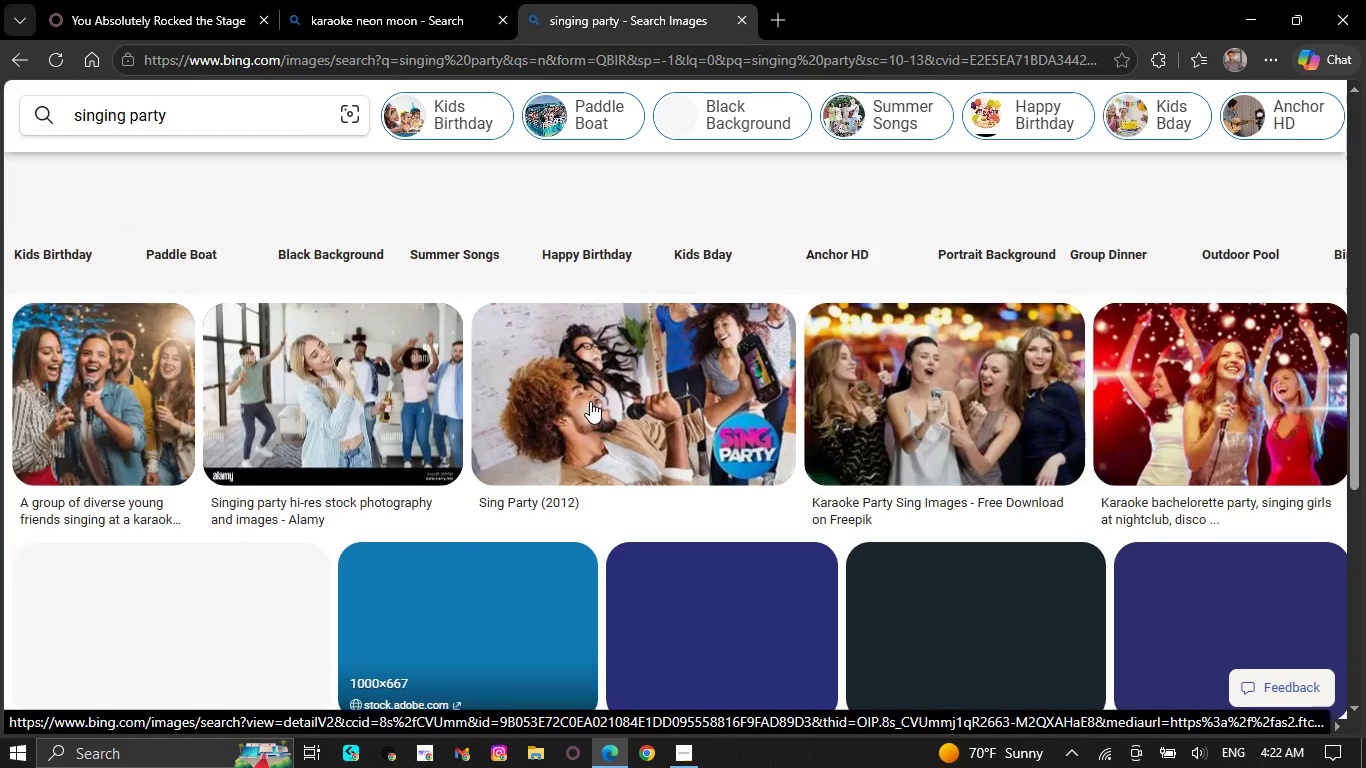 
scroll: coordinate [586, 398], scroll_direction: down, amount: 7.0
 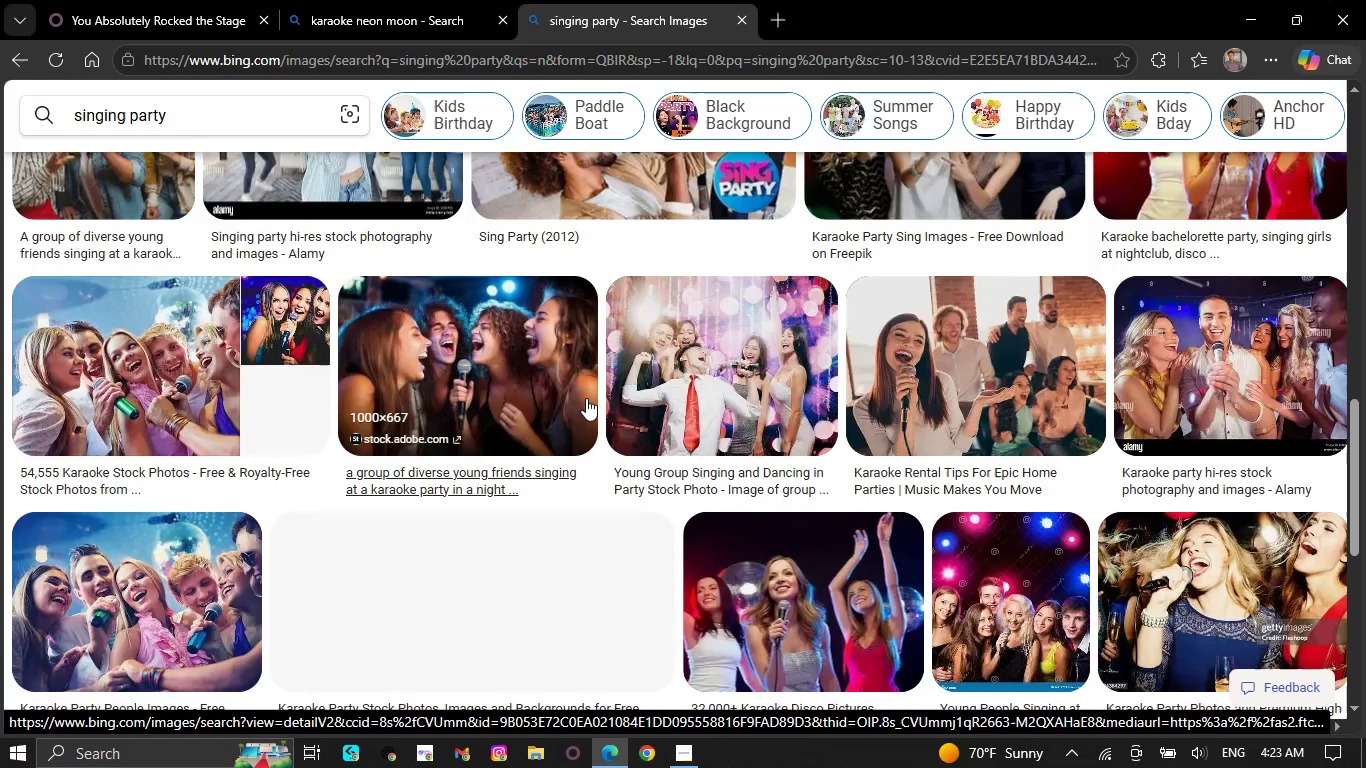 
scroll: coordinate [500, 369], scroll_direction: up, amount: 40.0
 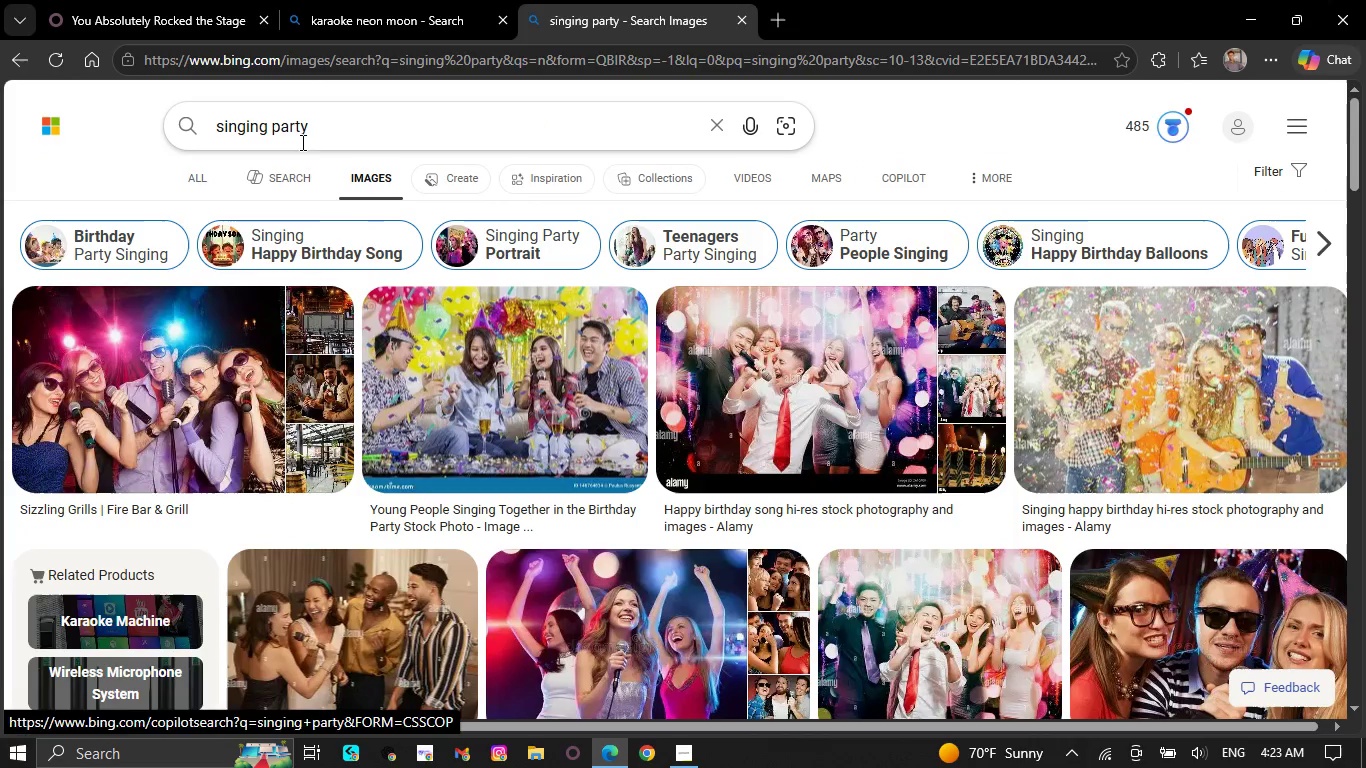 
left_click([312, 125])
 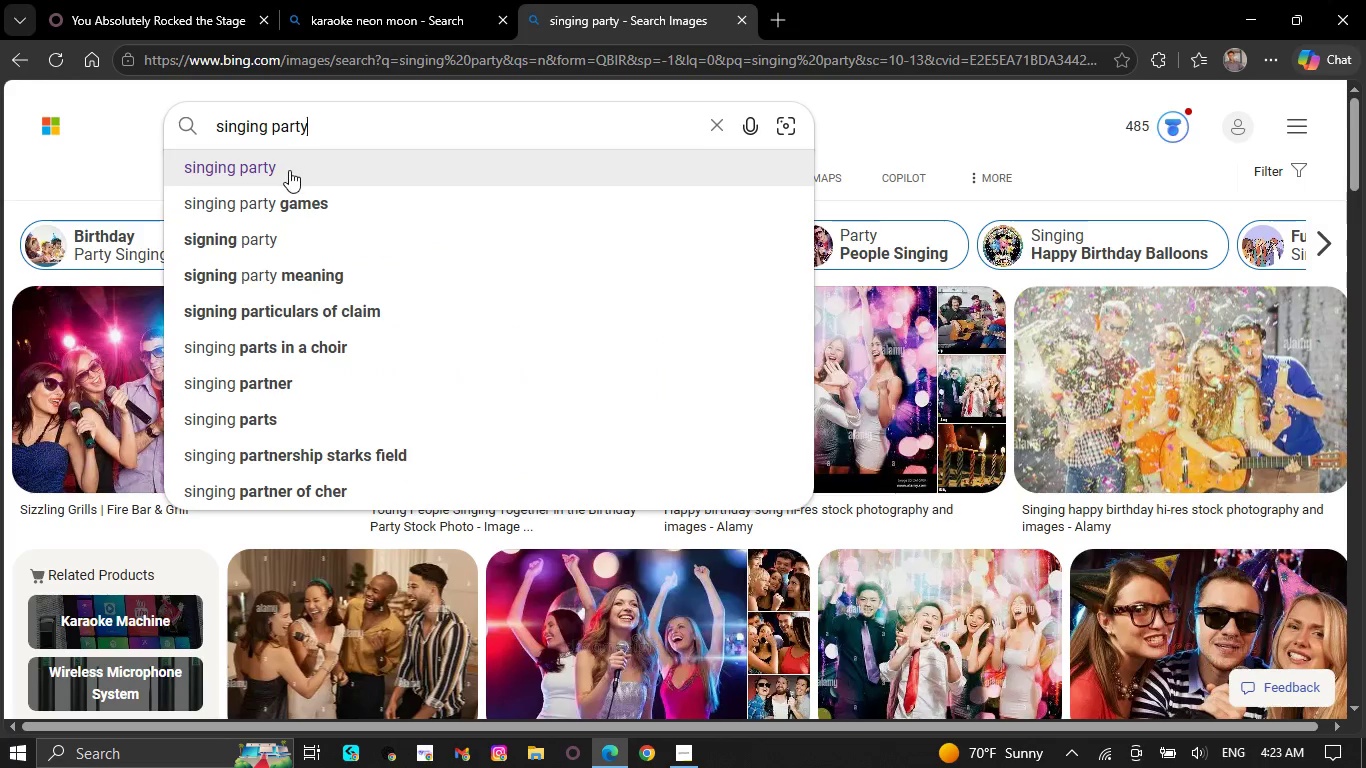 
left_click([289, 172])
 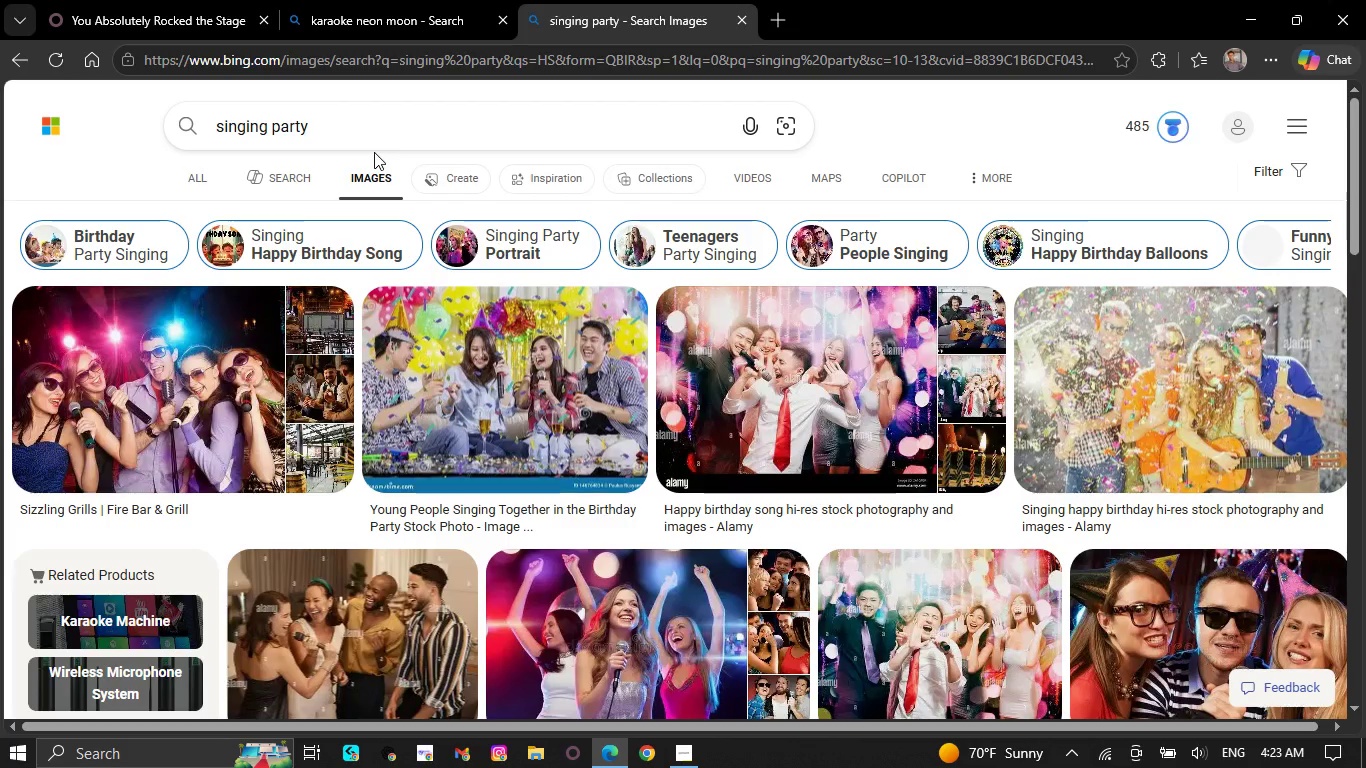 
wait(6.59)
 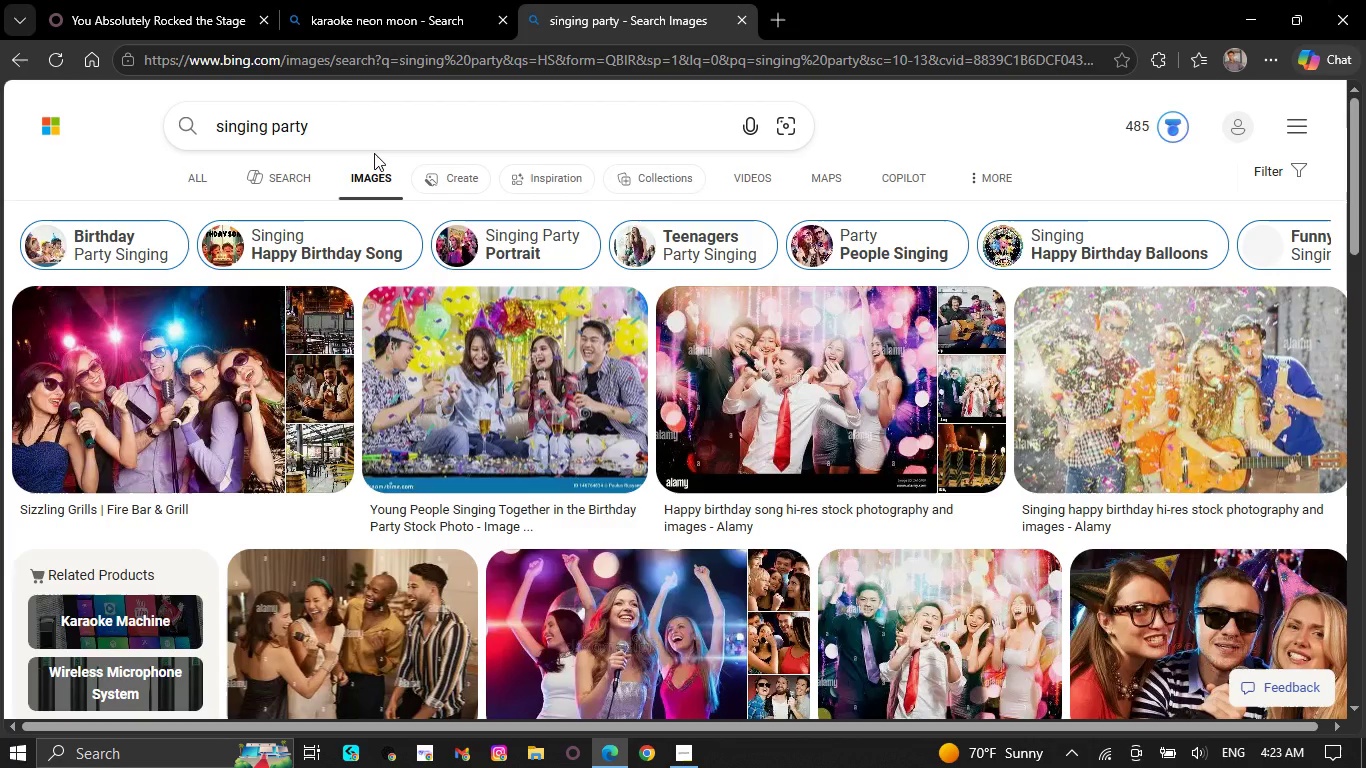 
key(Backslash)
 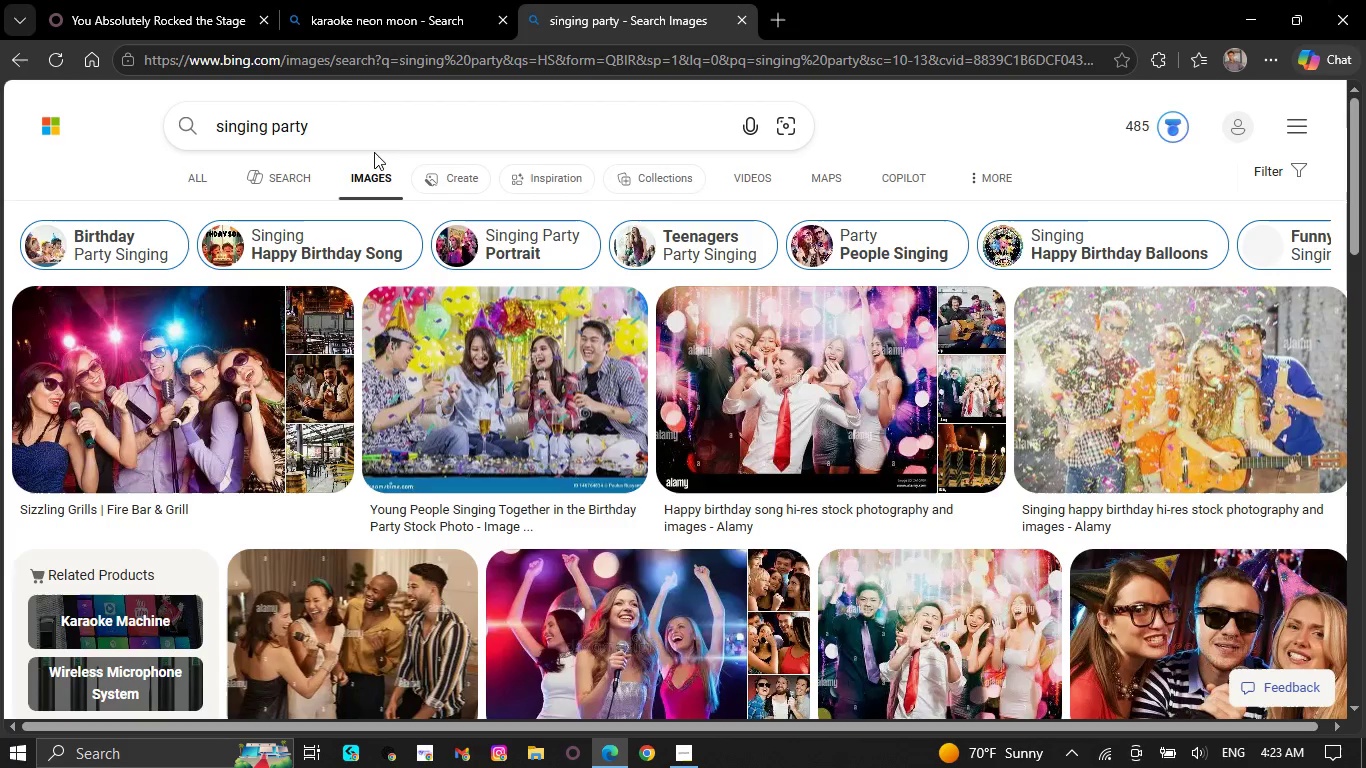 
hold_key(key=Backspace, duration=0.47)
 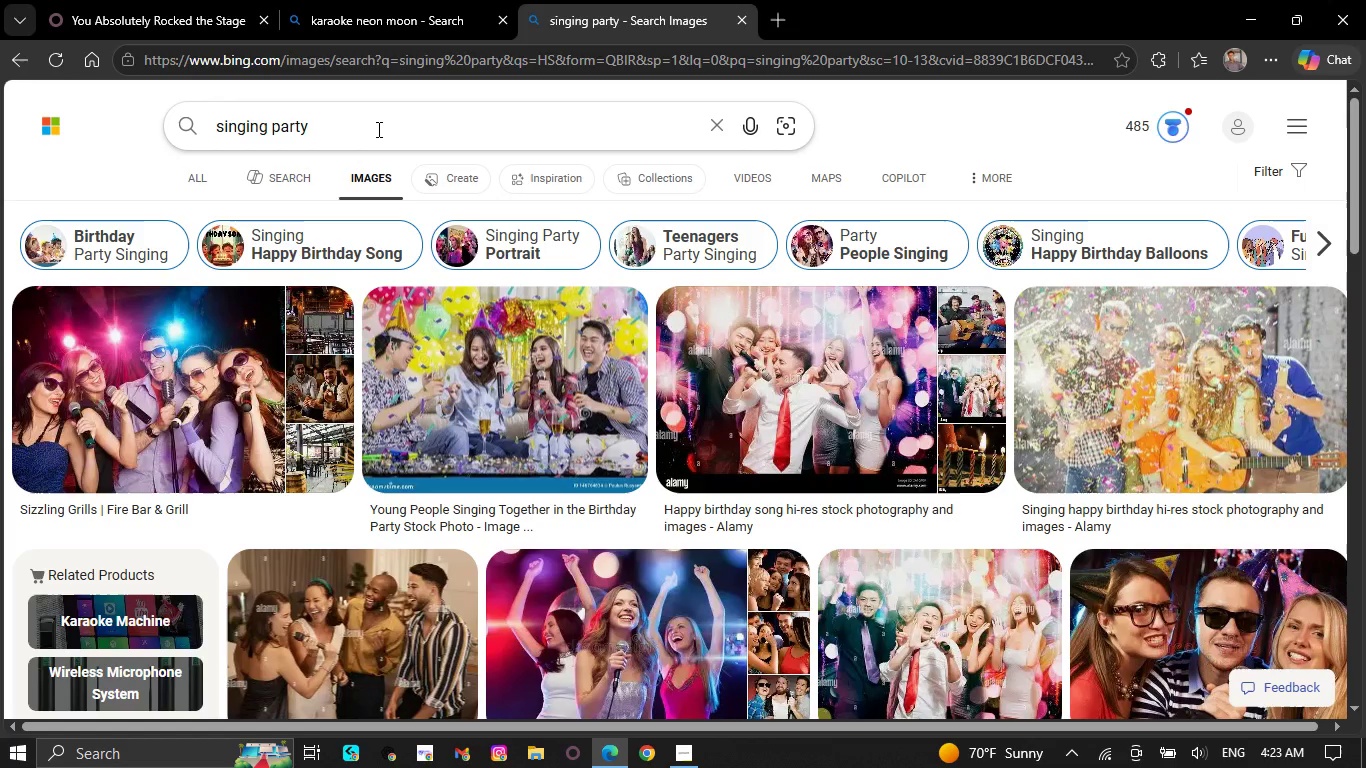 
left_click([377, 129])
 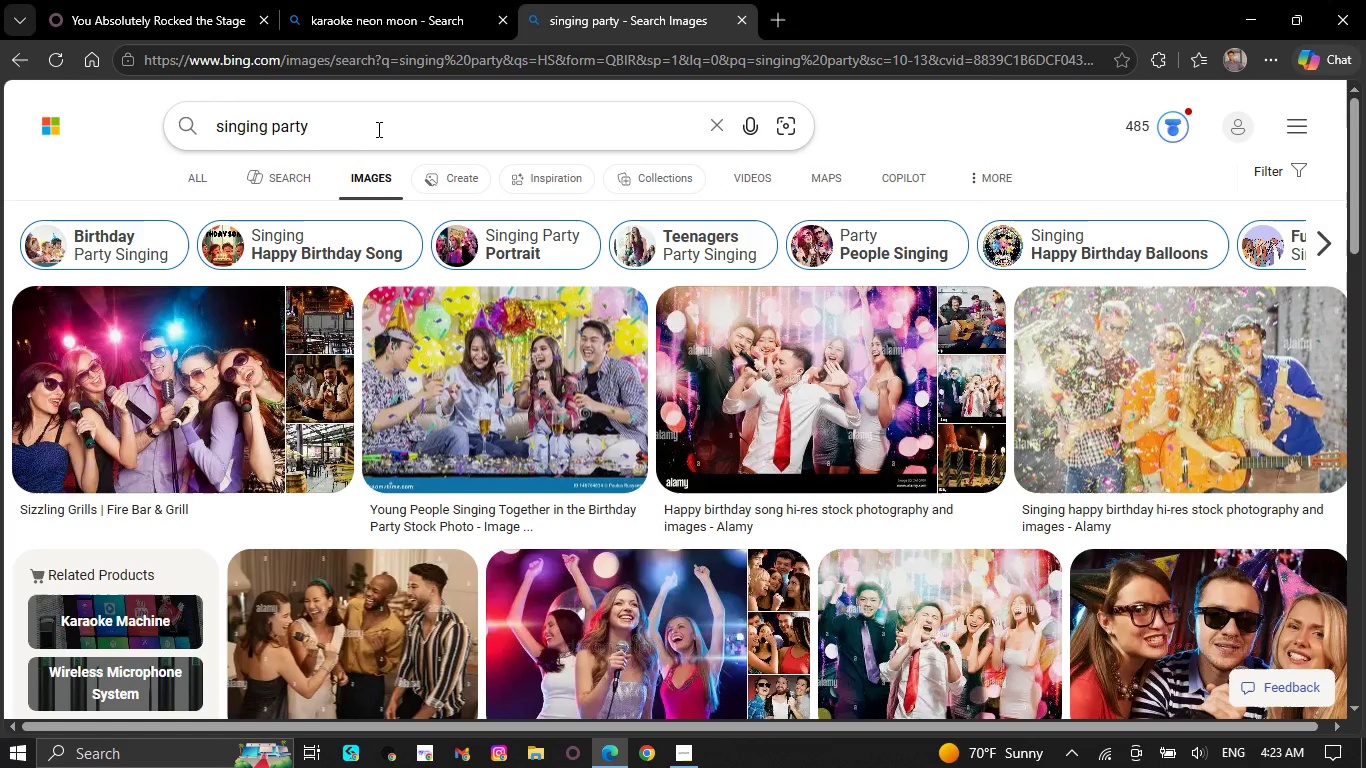 
hold_key(key=Backspace, duration=0.98)
 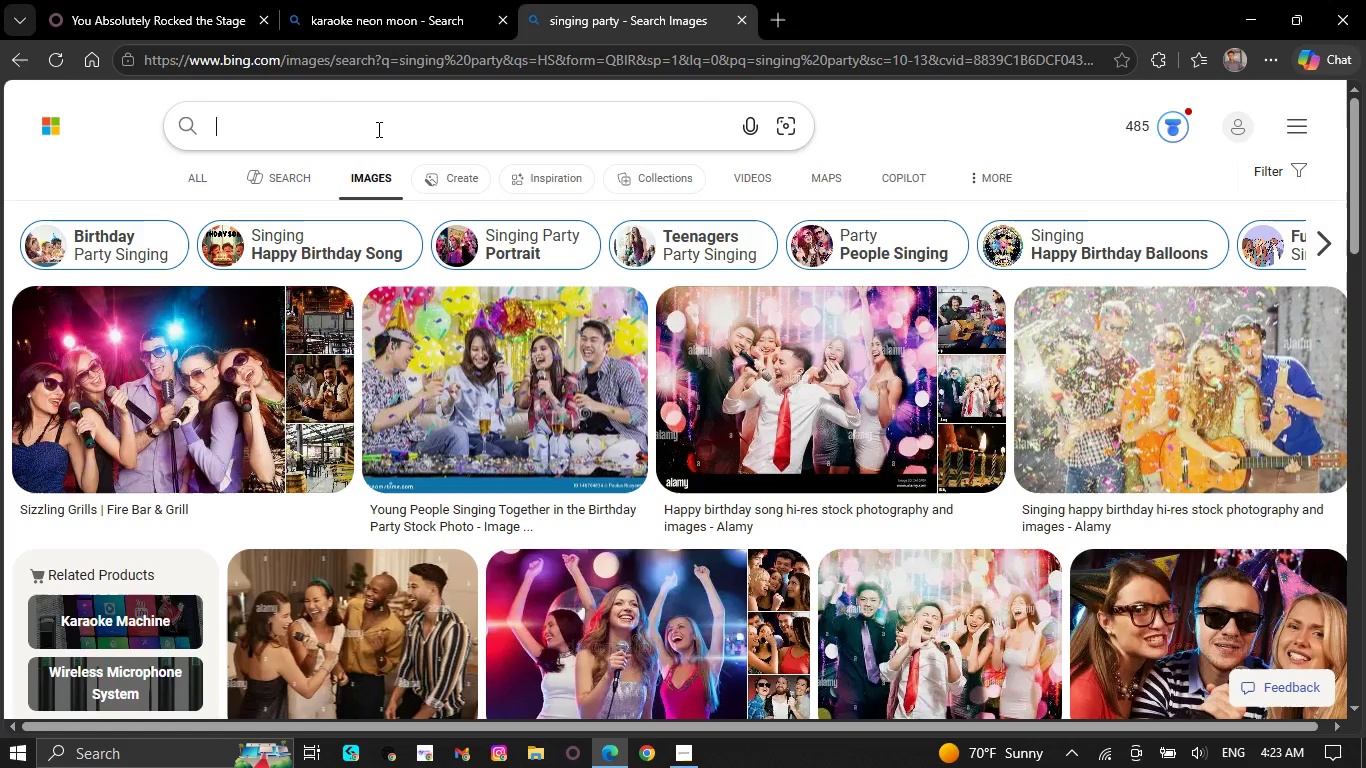 
type(mo)
key(Backspace)
type(ight )
 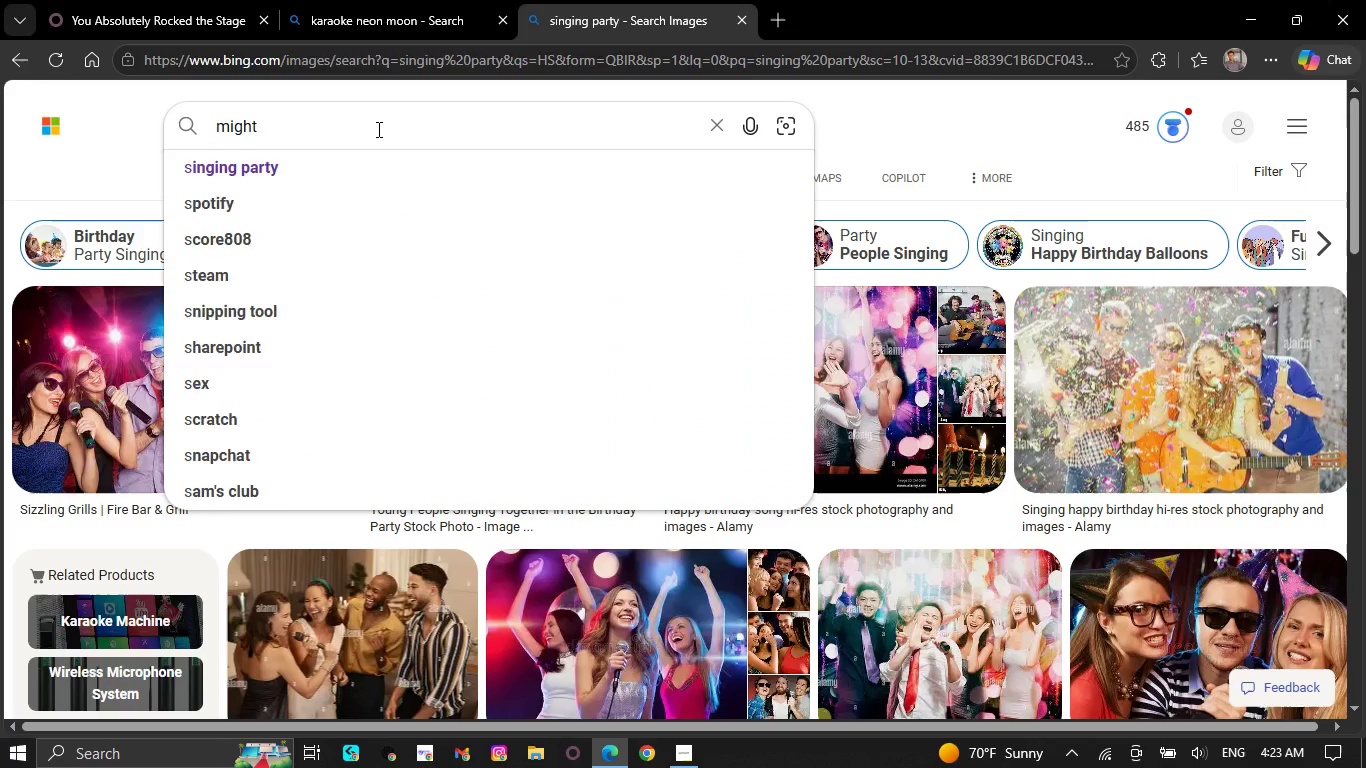 
hold_key(key=NumLock, duration=0.78)
 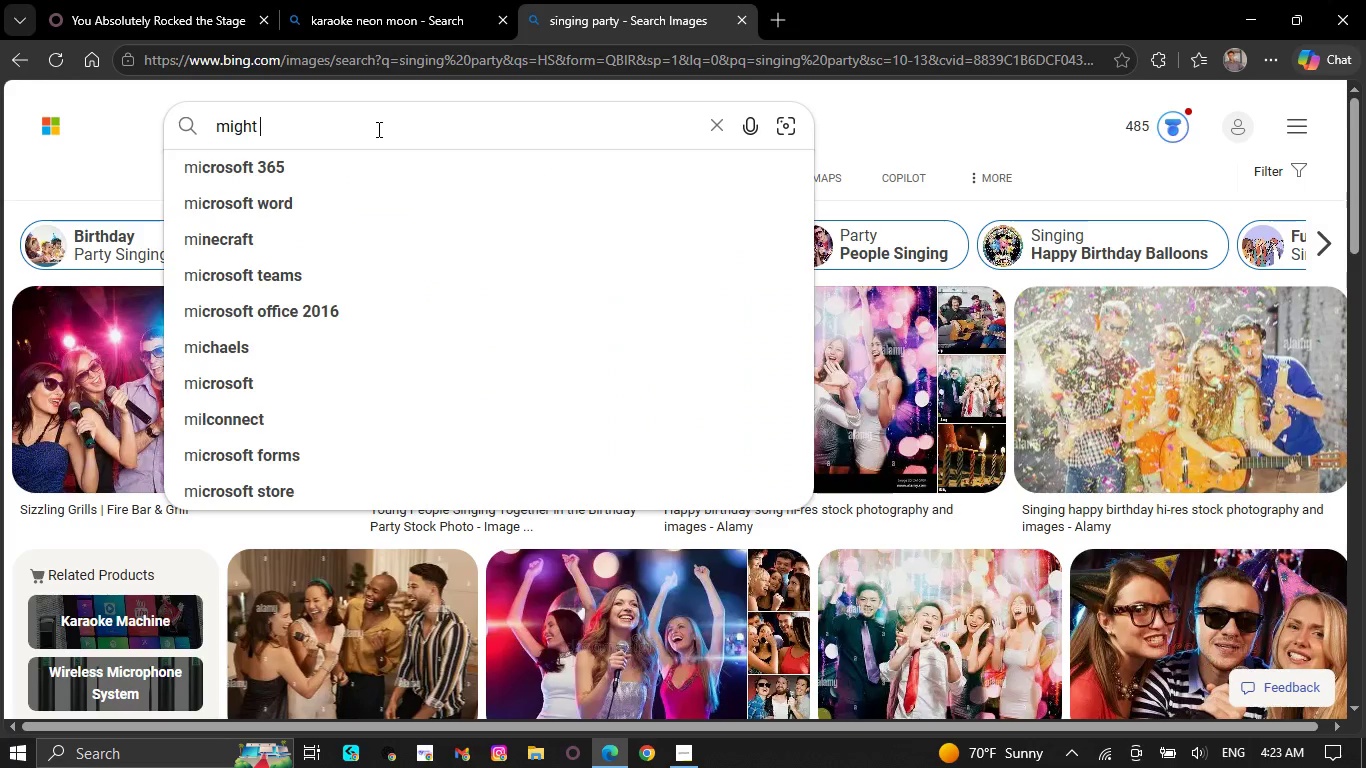 
hold_key(key=Backspace, duration=0.8)
 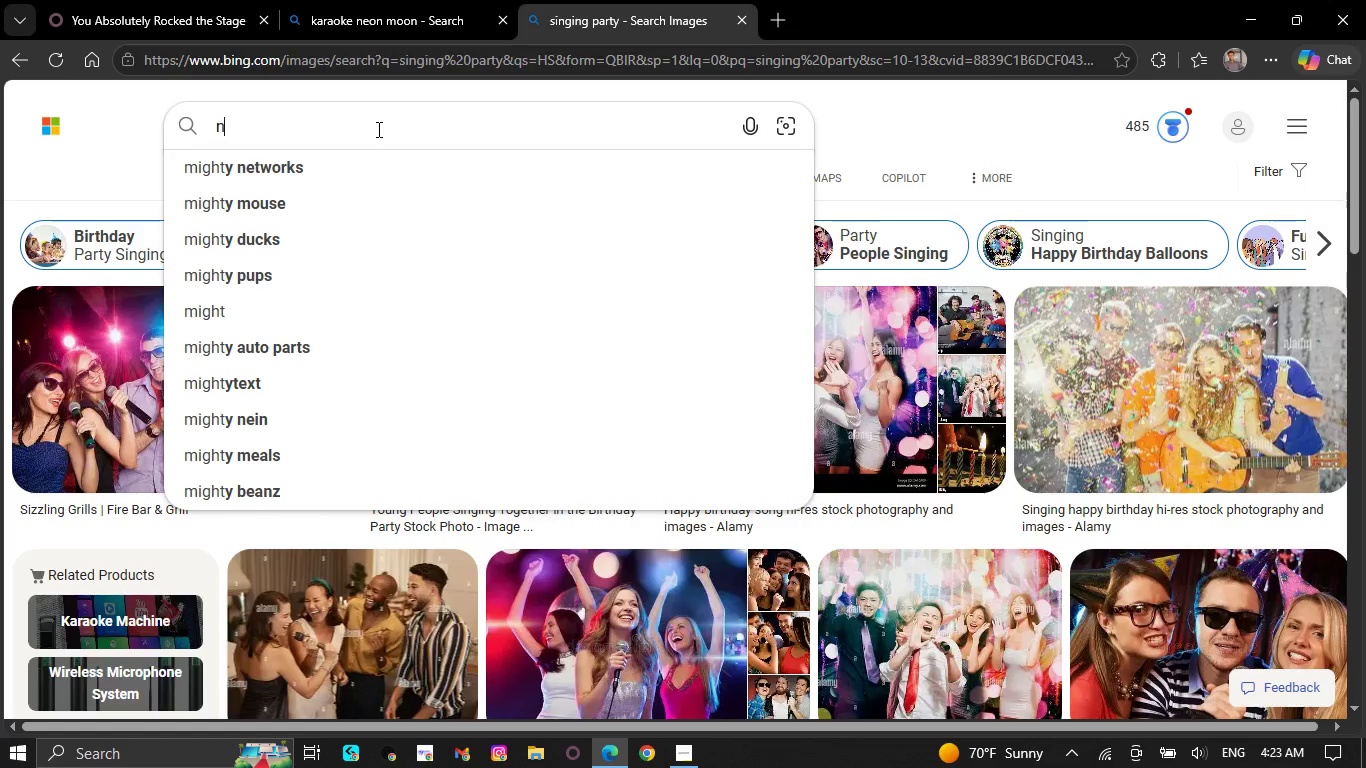 
type(night club )
 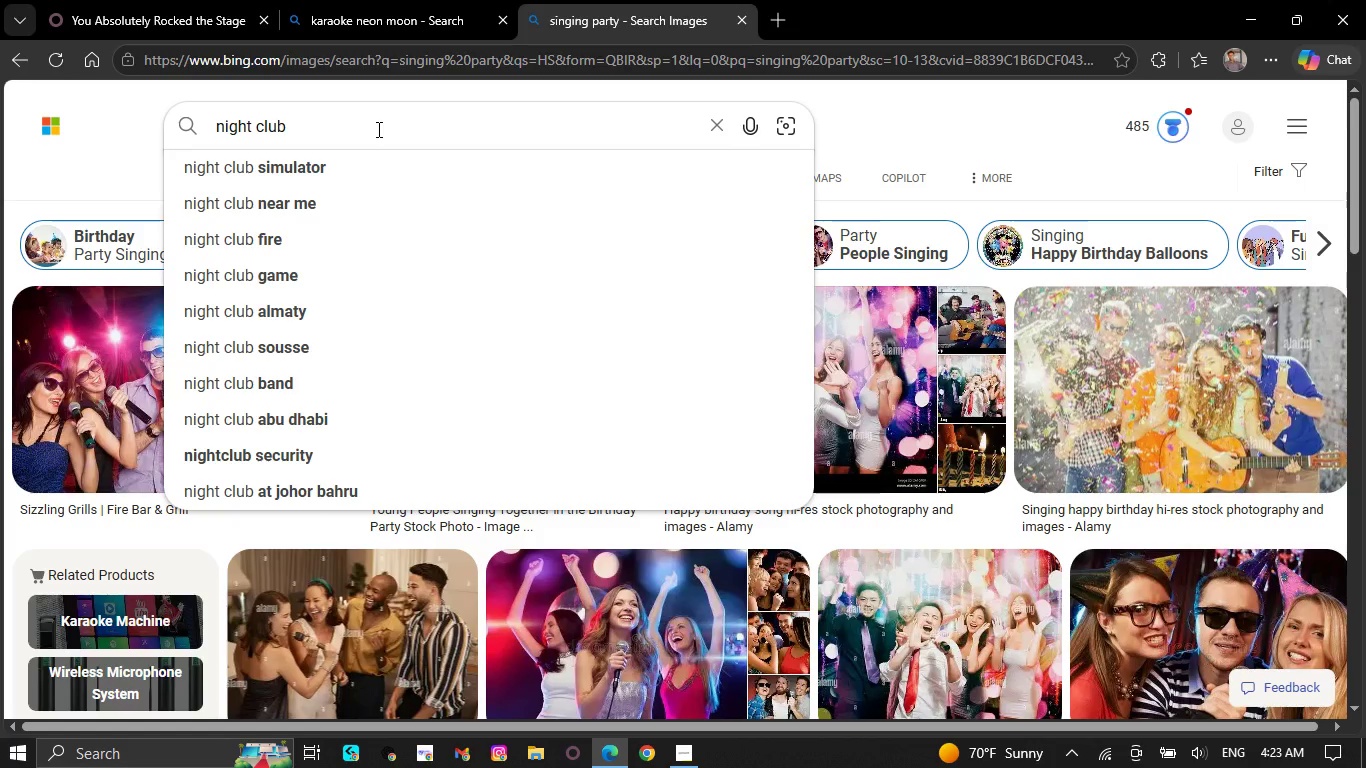 
wait(5.47)
 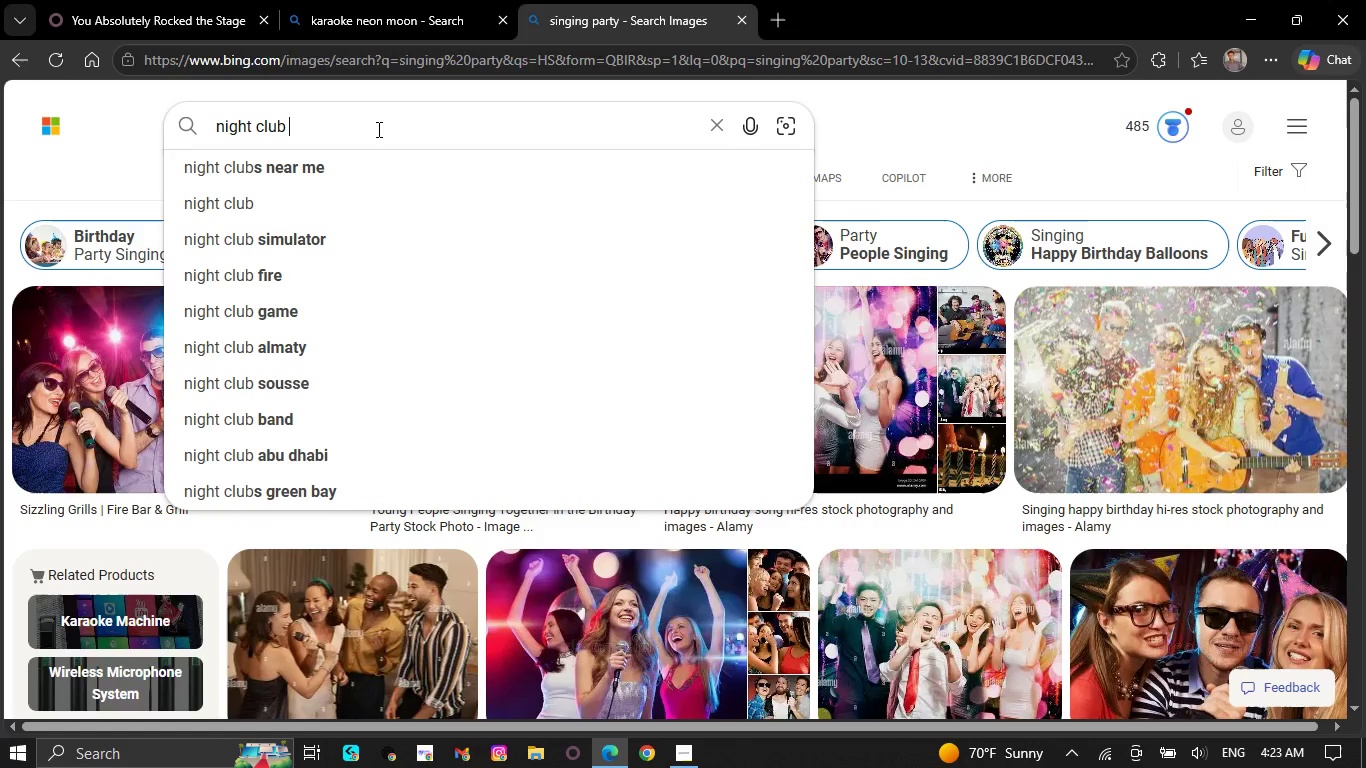 
type(mic)
 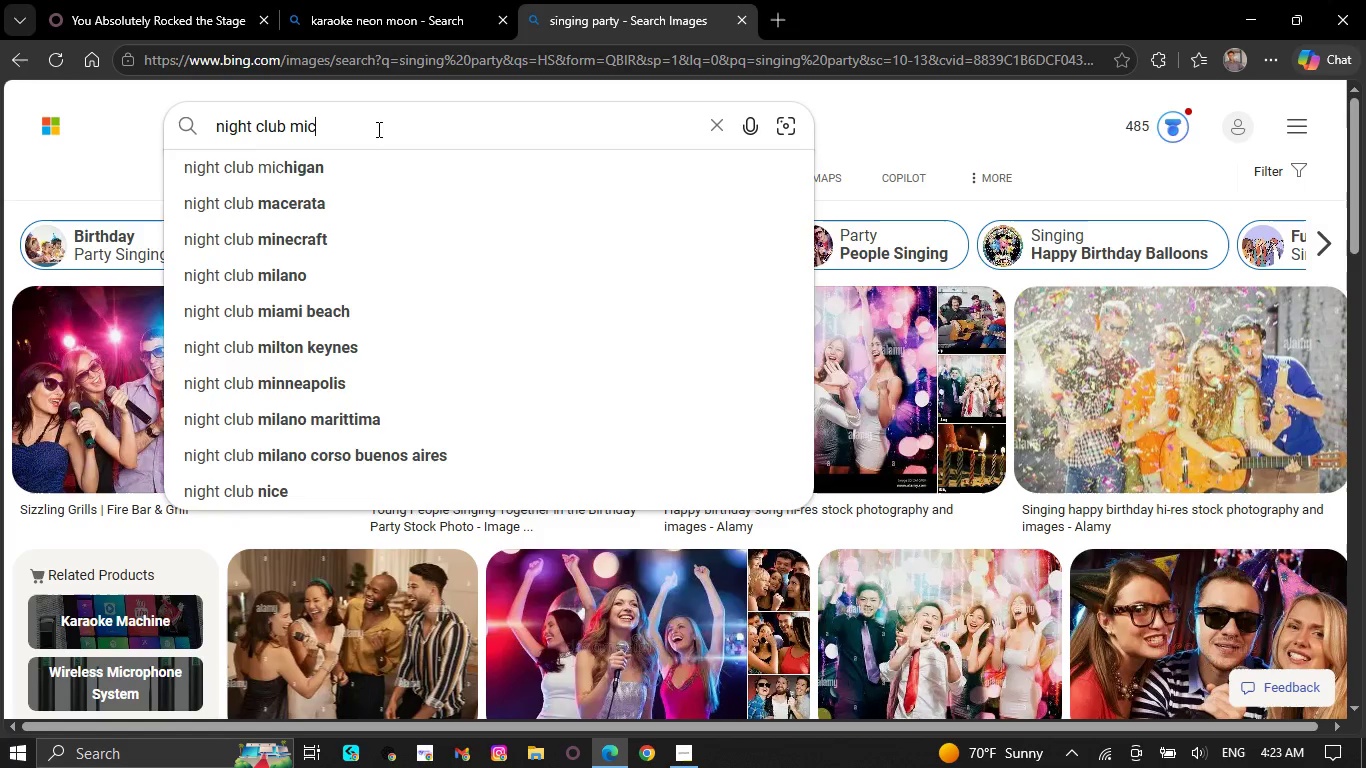 
type(rophone)
key(NumpadEnter)
 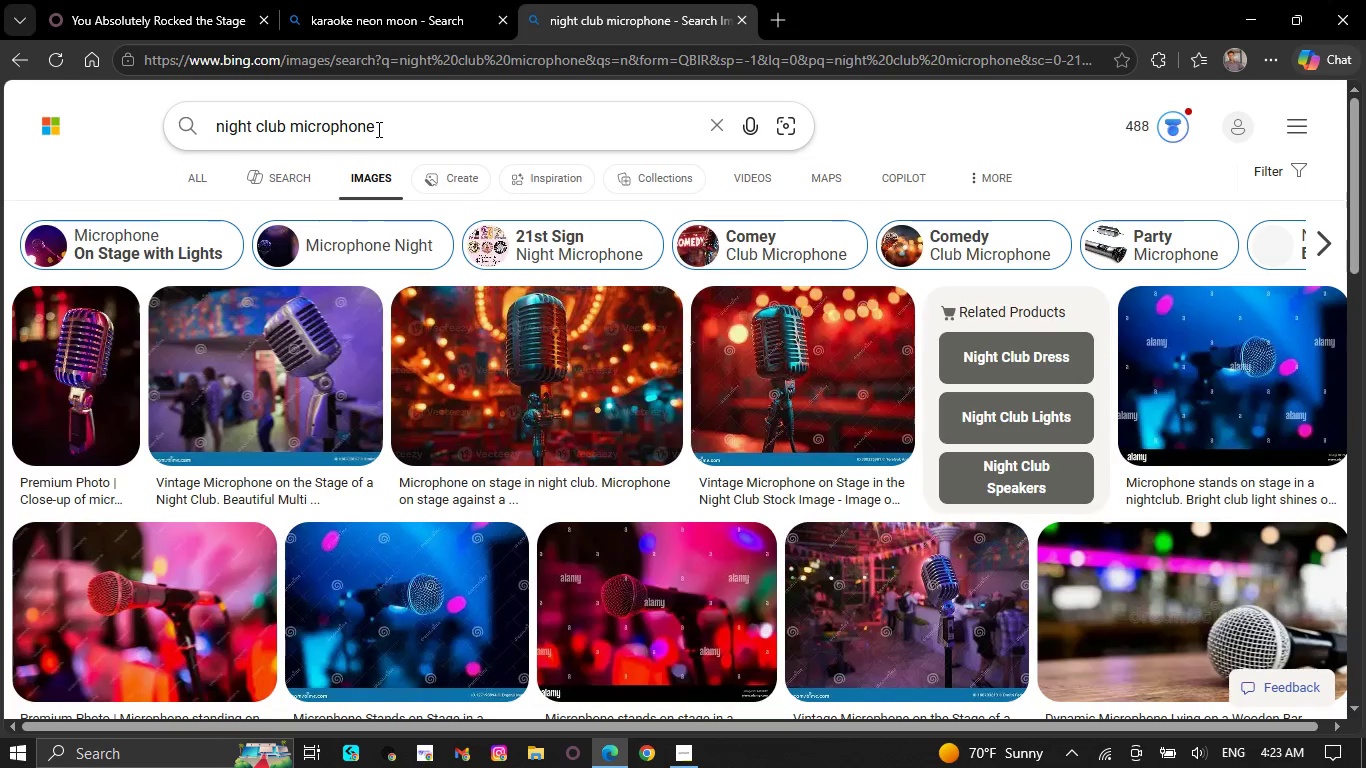 
scroll: coordinate [612, 329], scroll_direction: down, amount: 11.0
 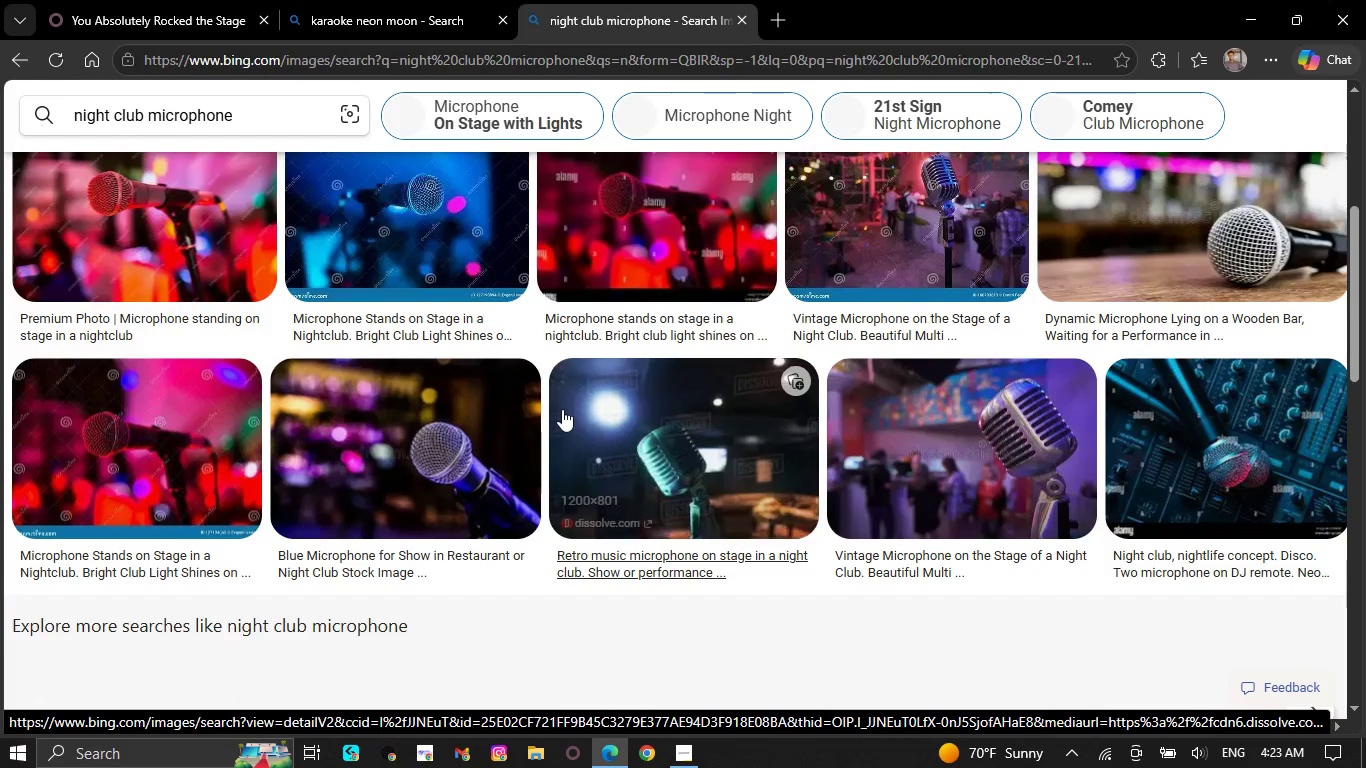 
left_click([625, 440])
 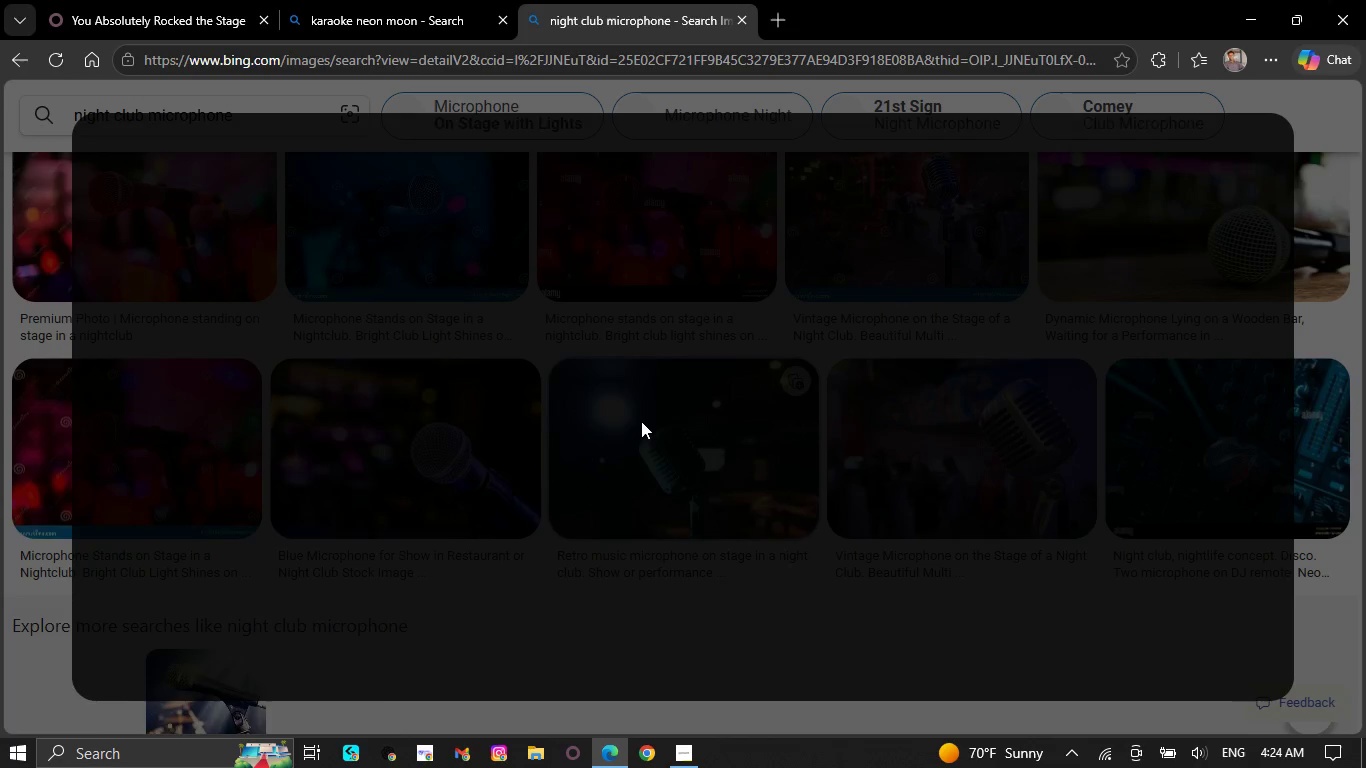 
mouse_move([590, 431])
 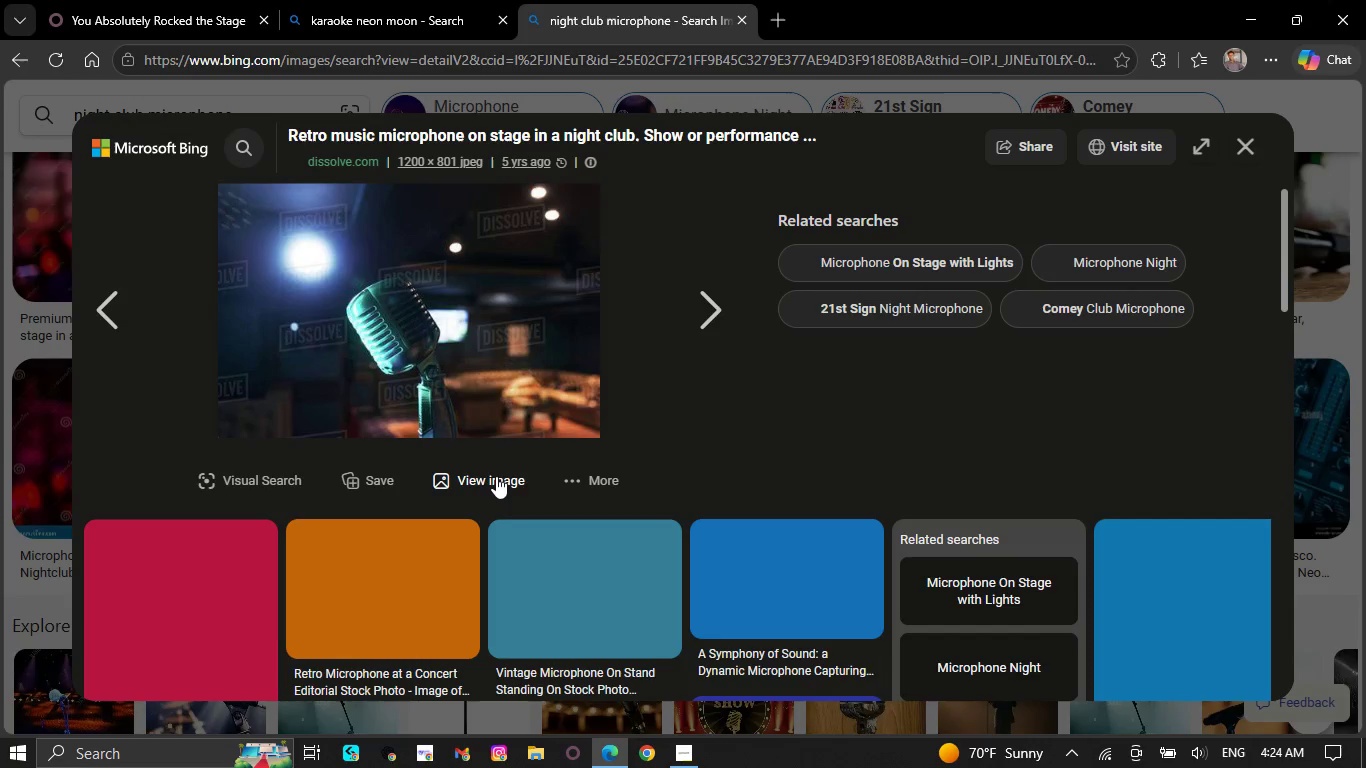 
left_click([496, 476])
 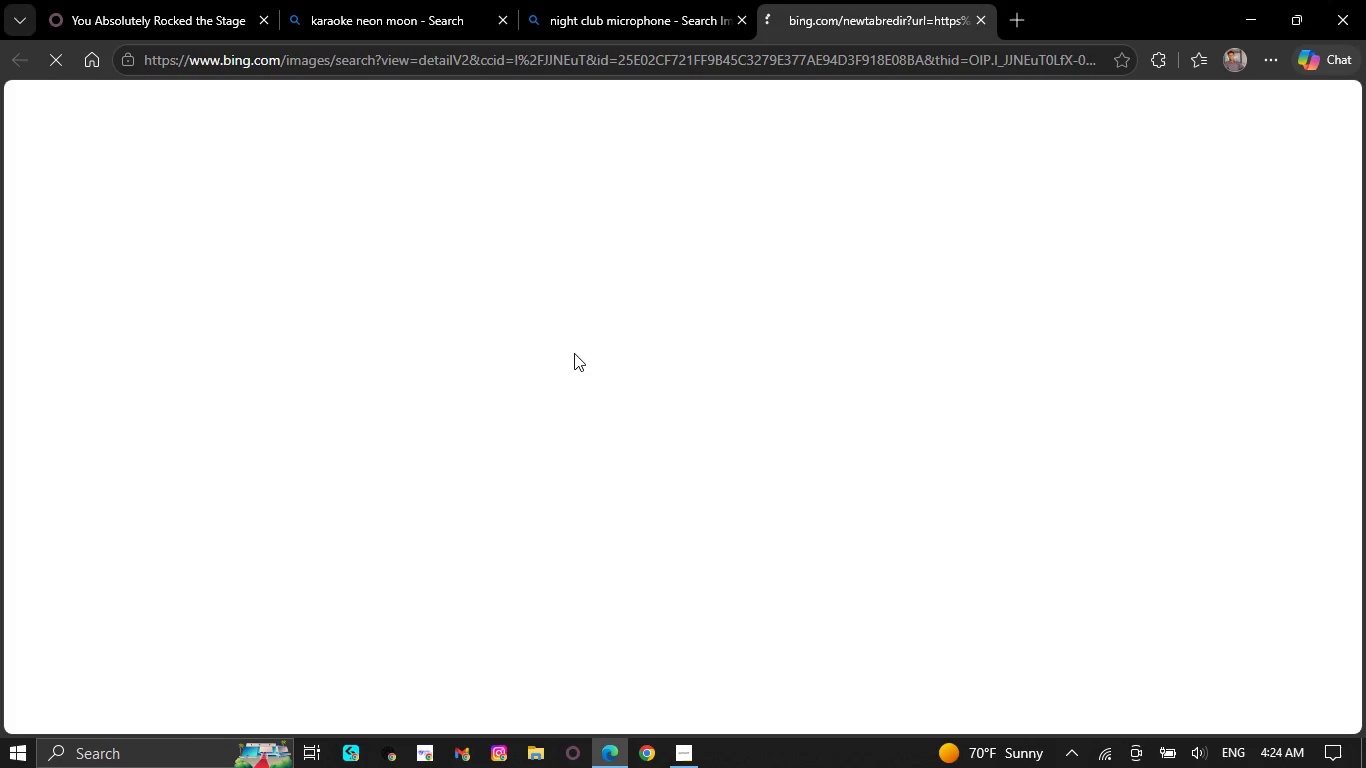 
wait(8.83)
 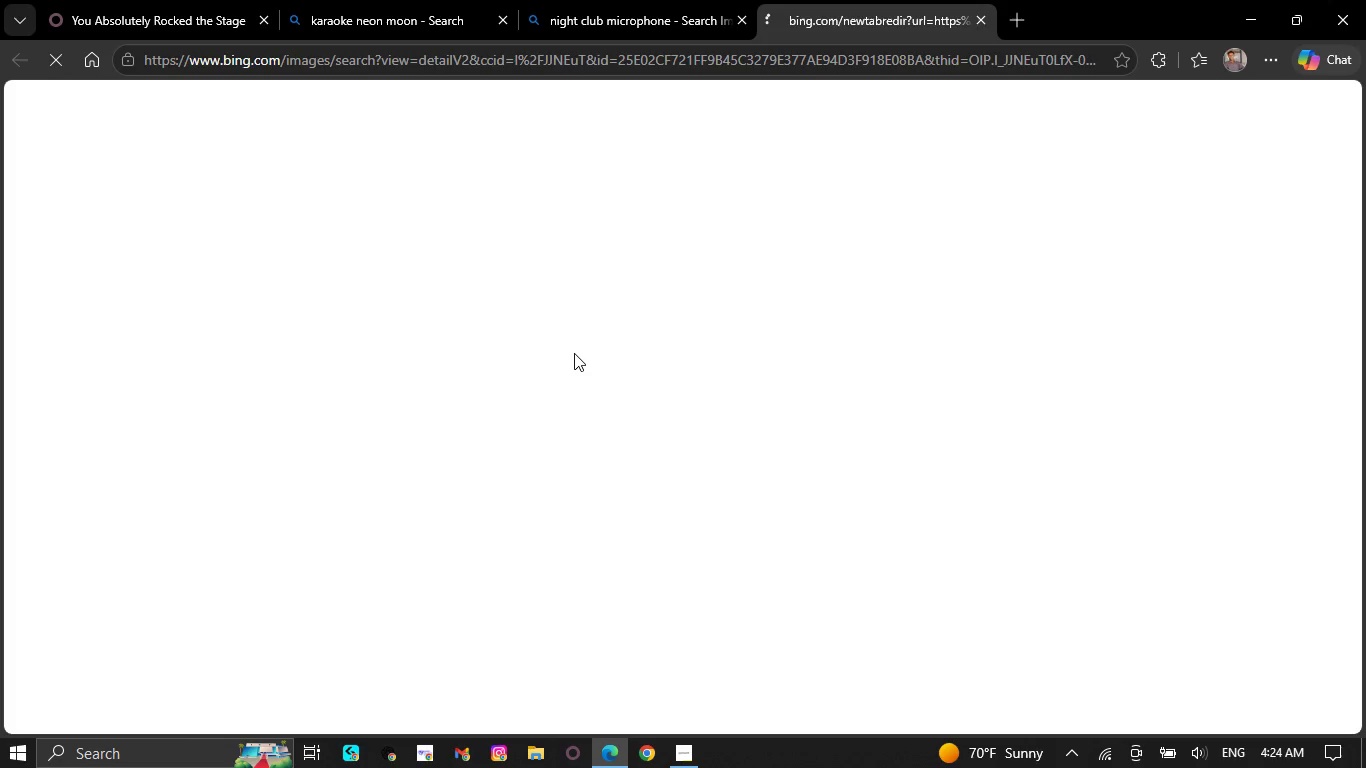 
right_click([574, 353])
 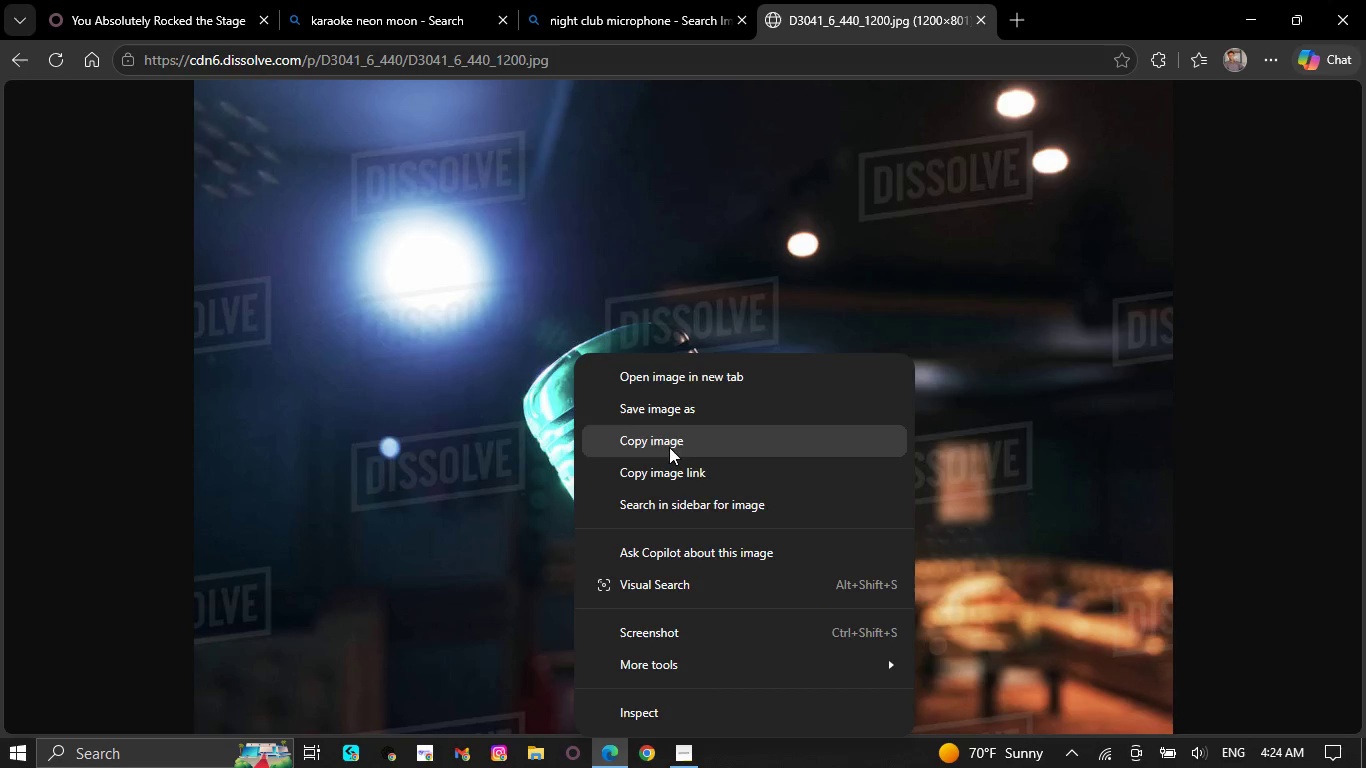 
left_click([669, 441])
 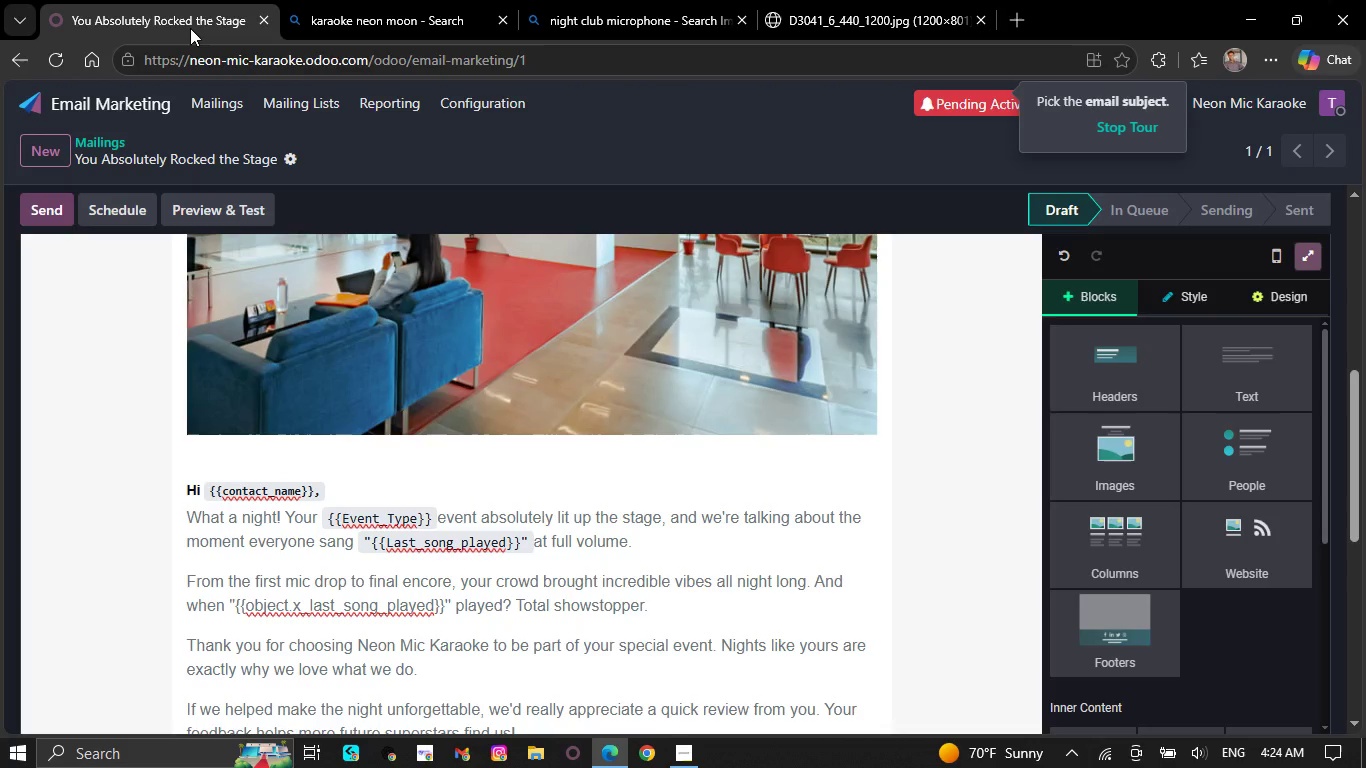 
wait(6.78)
 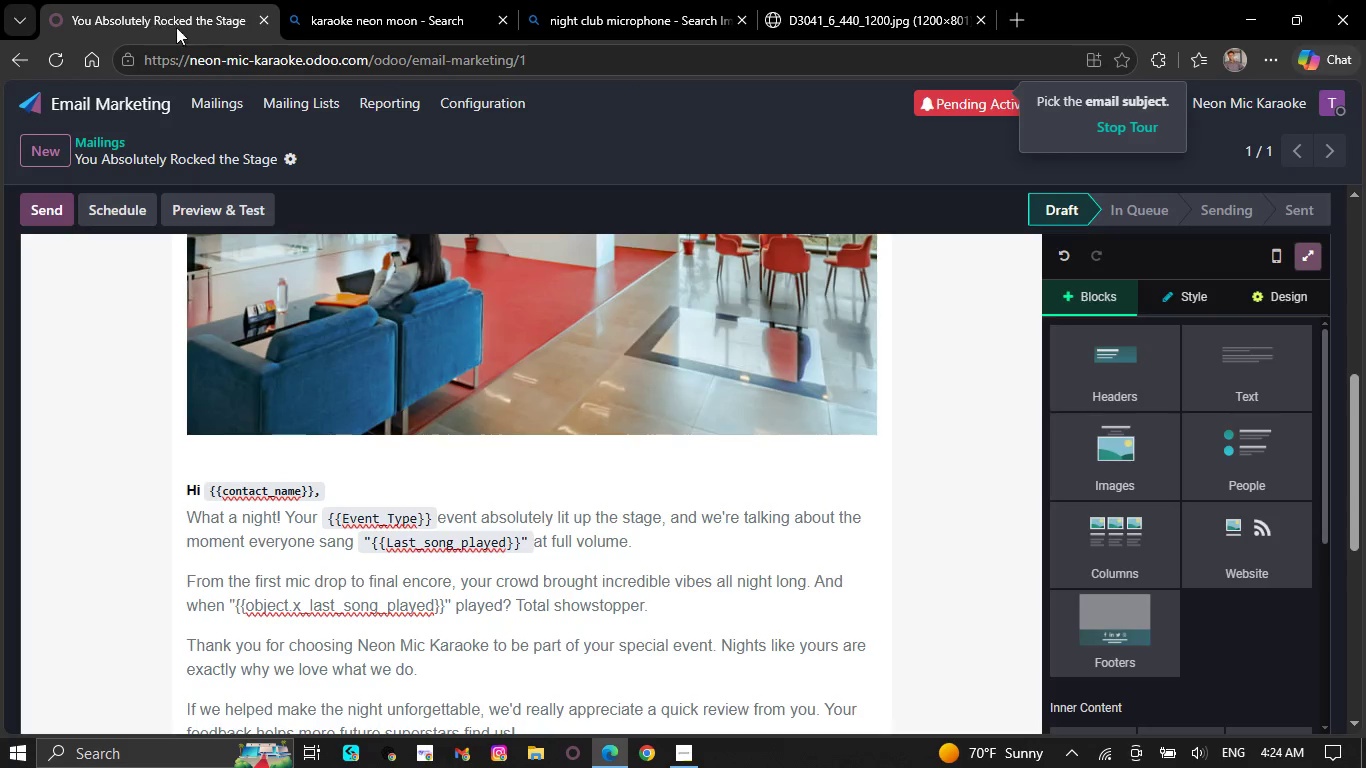 
scroll: coordinate [423, 302], scroll_direction: up, amount: 5.0
 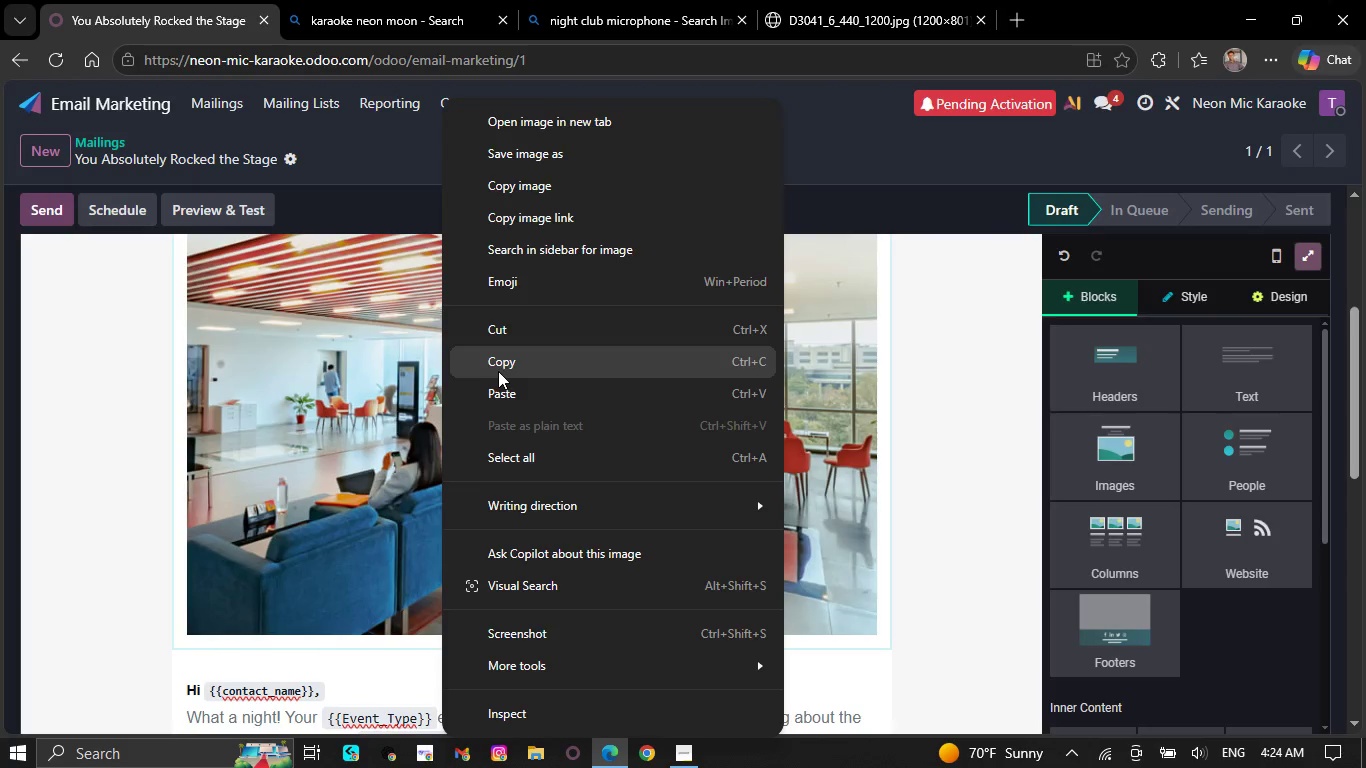 
left_click([514, 388])
 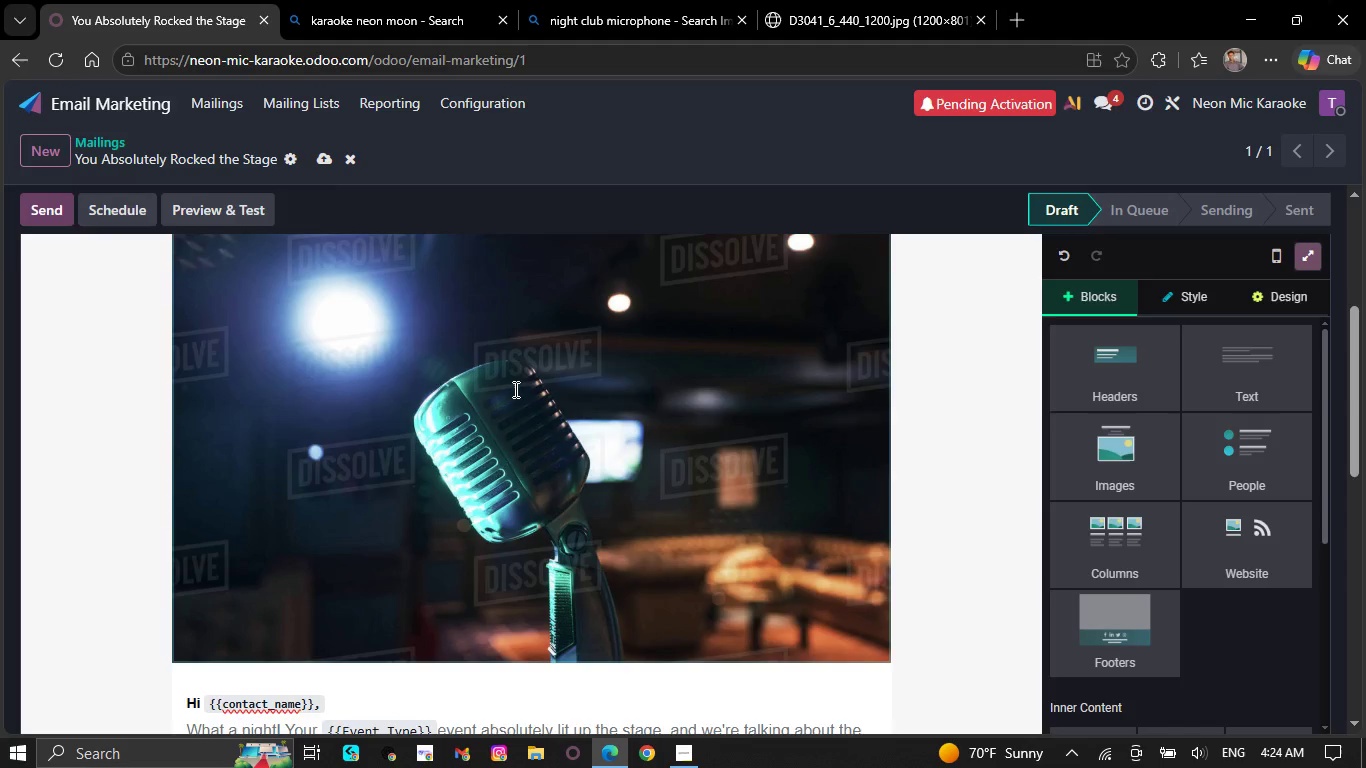 
wait(9.0)
 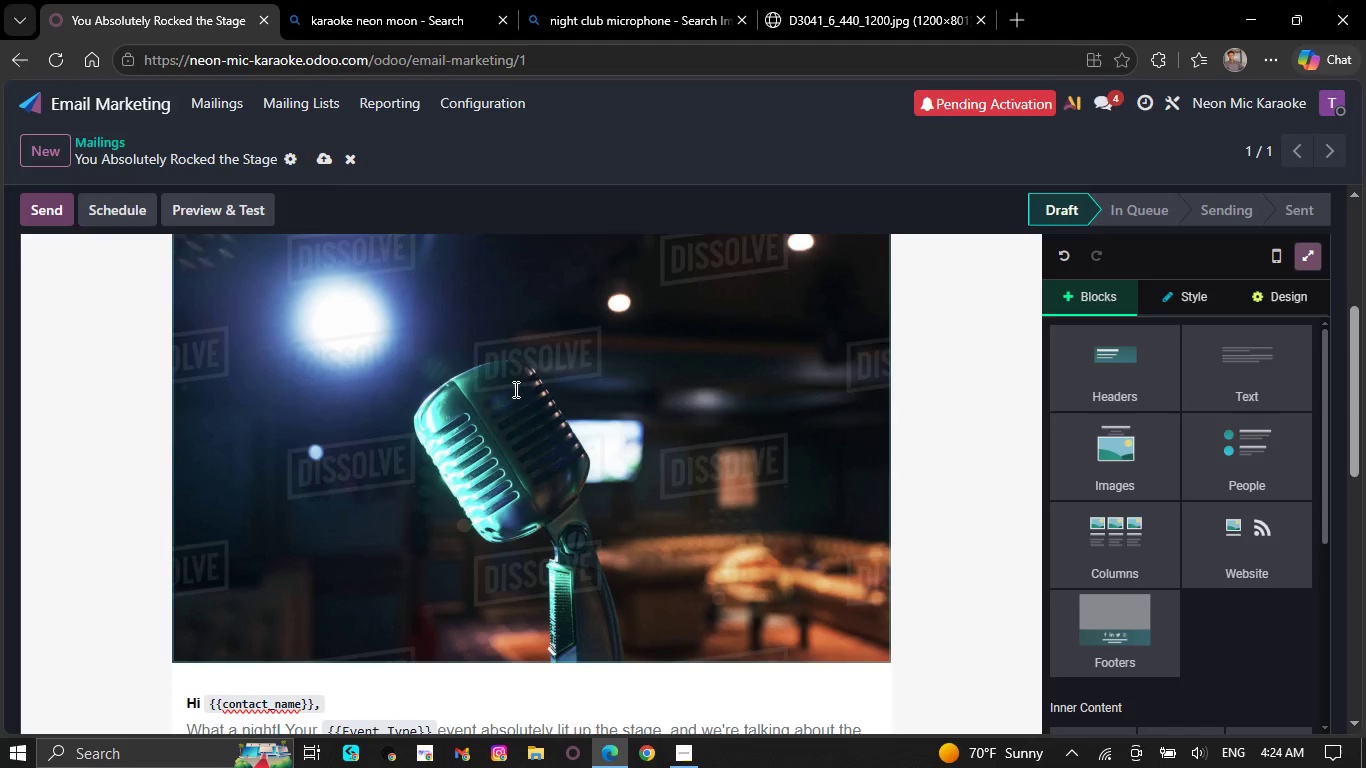 
scroll: coordinate [503, 389], scroll_direction: up, amount: 5.0
 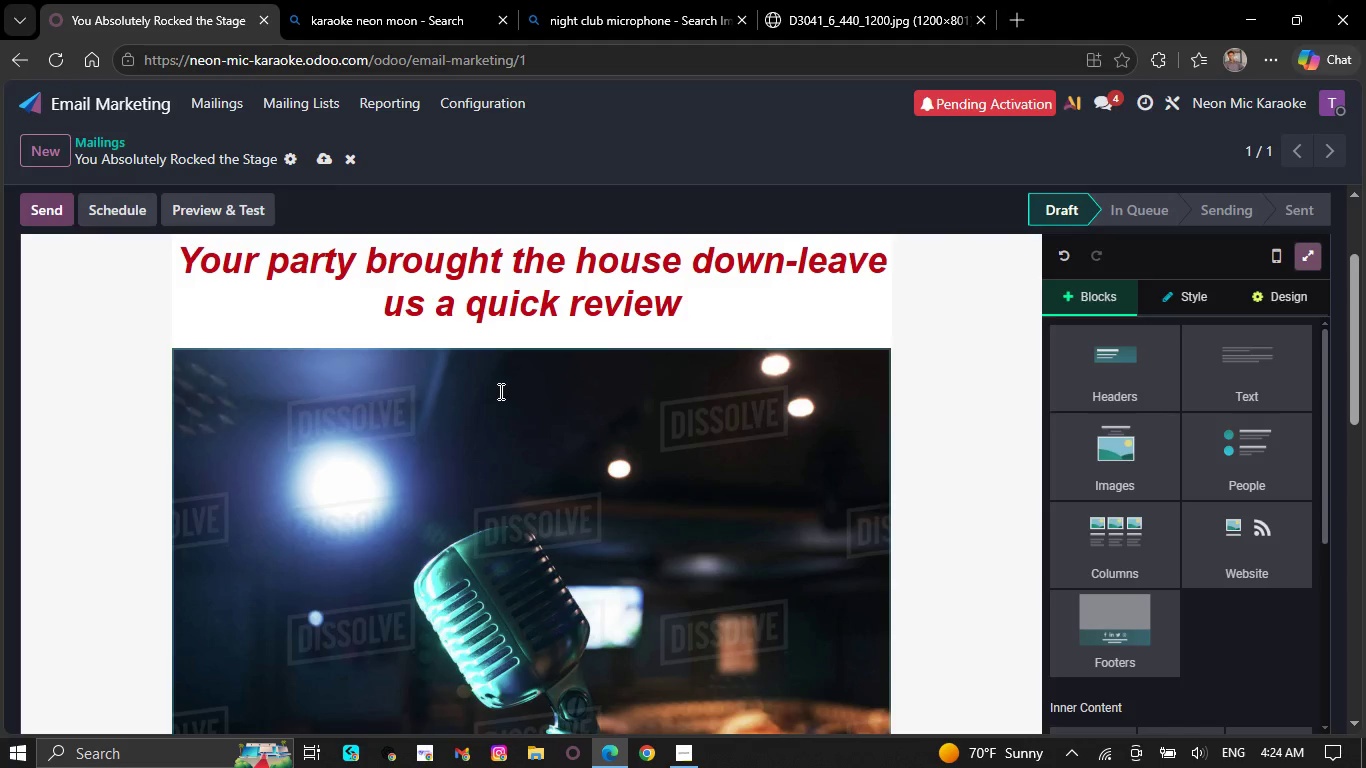 
wait(6.56)
 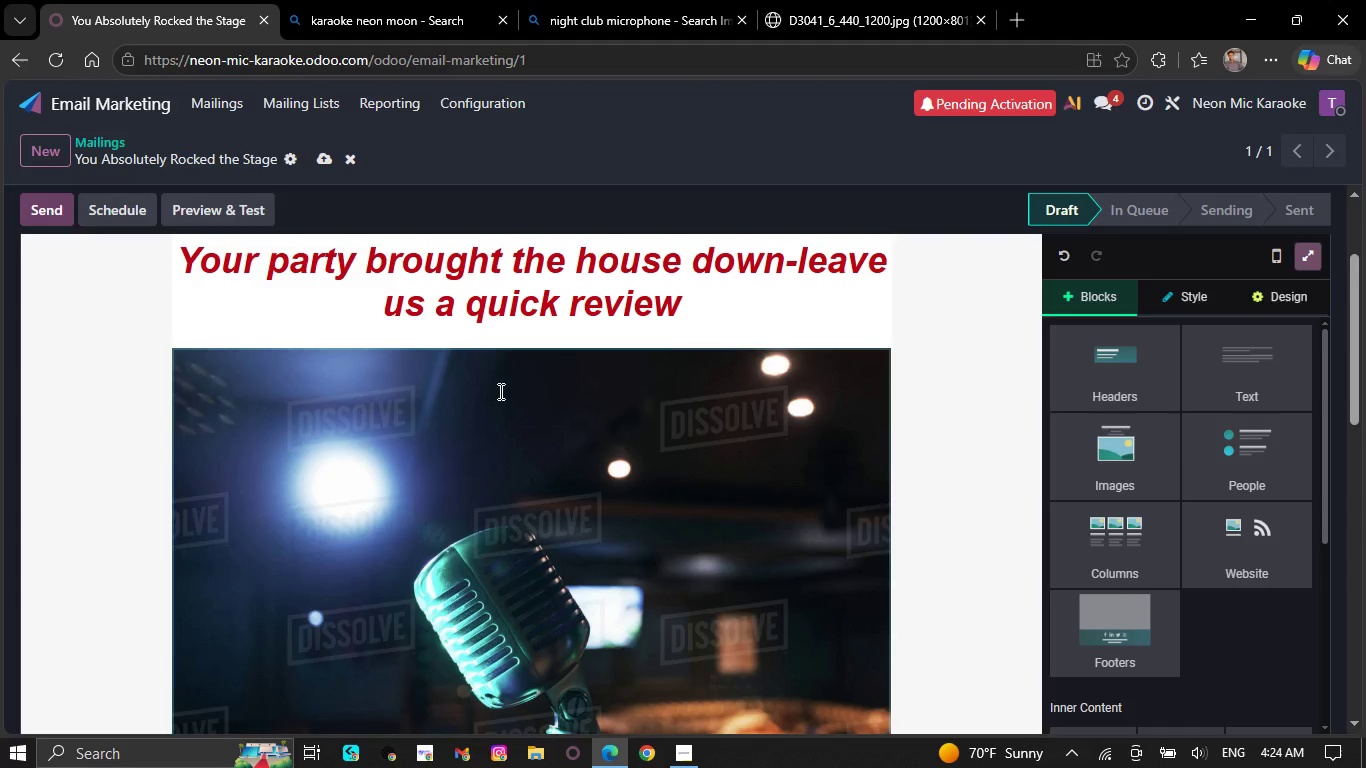 
scroll: coordinate [917, 358], scroll_direction: down, amount: 19.0
 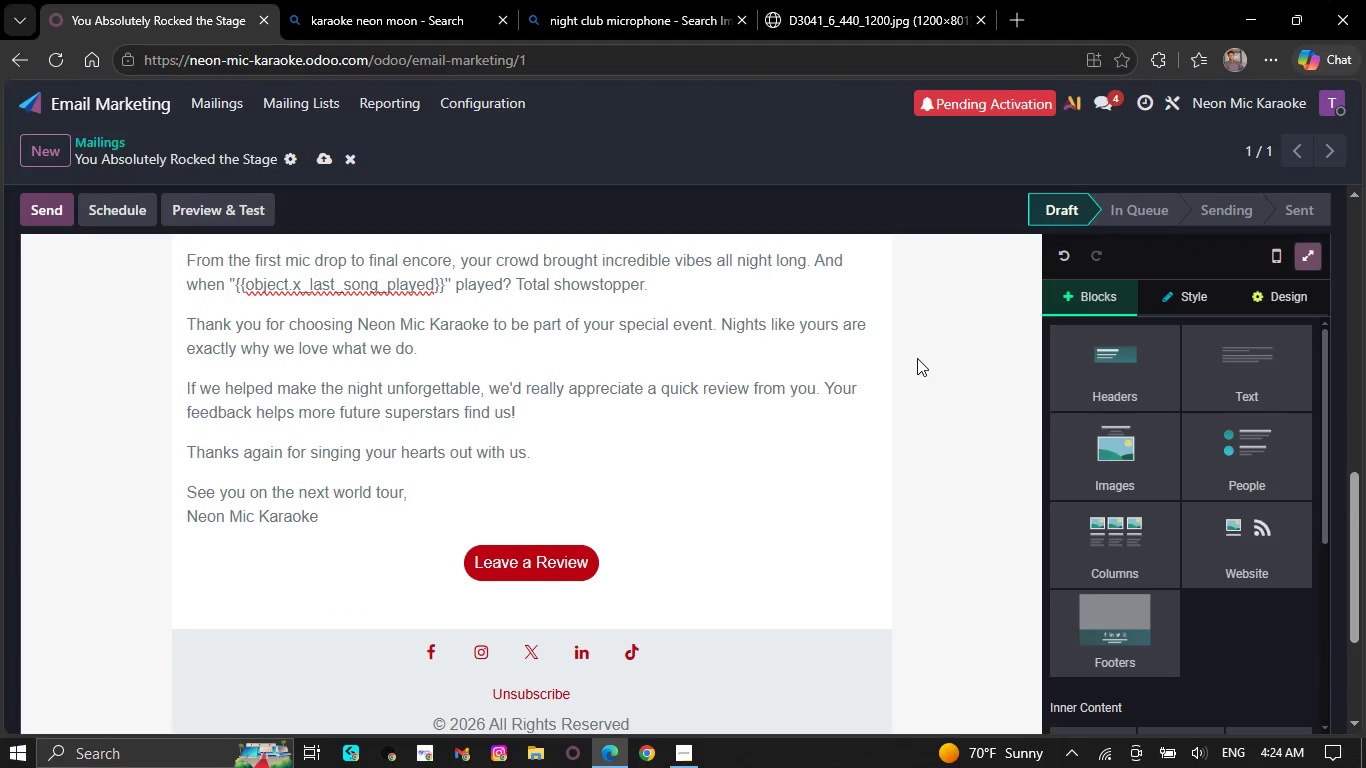 
scroll: coordinate [256, 533], scroll_direction: up, amount: 24.0
 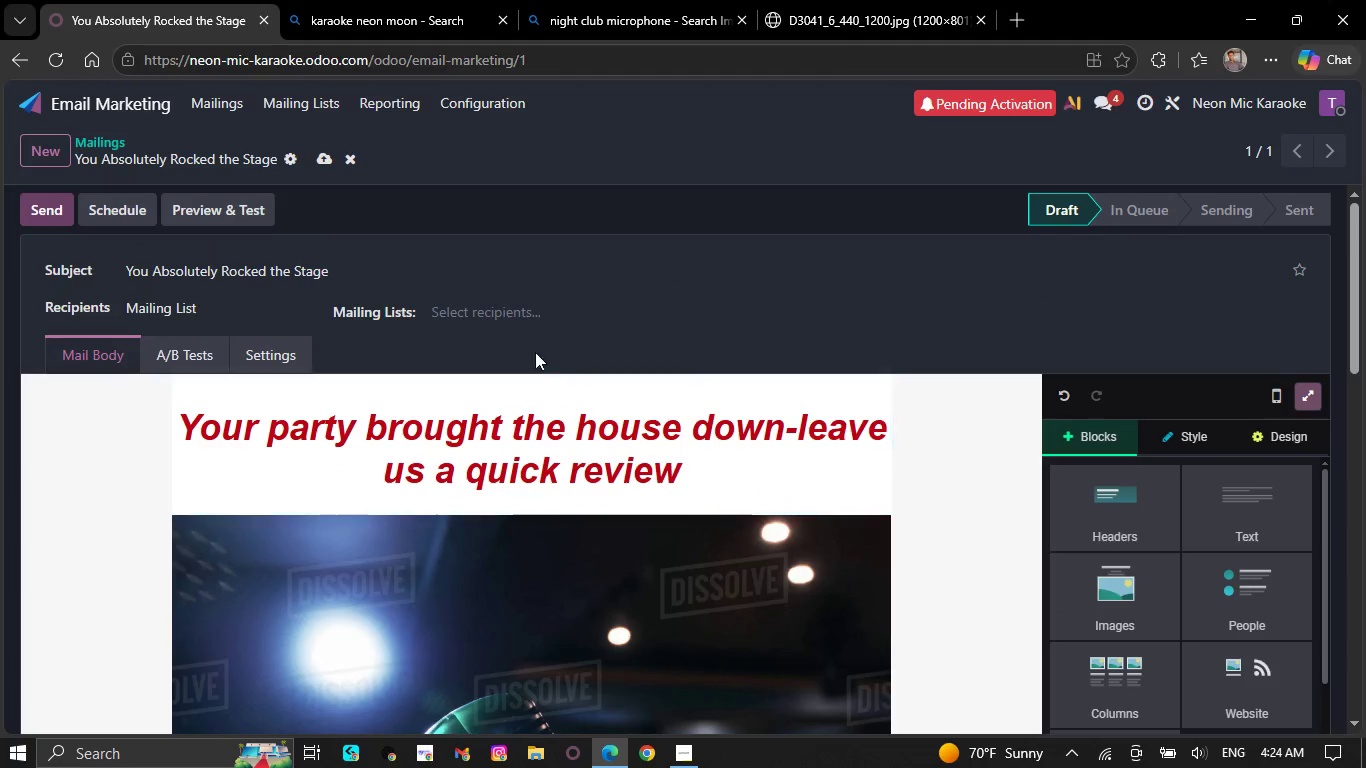 
left_click([519, 308])
 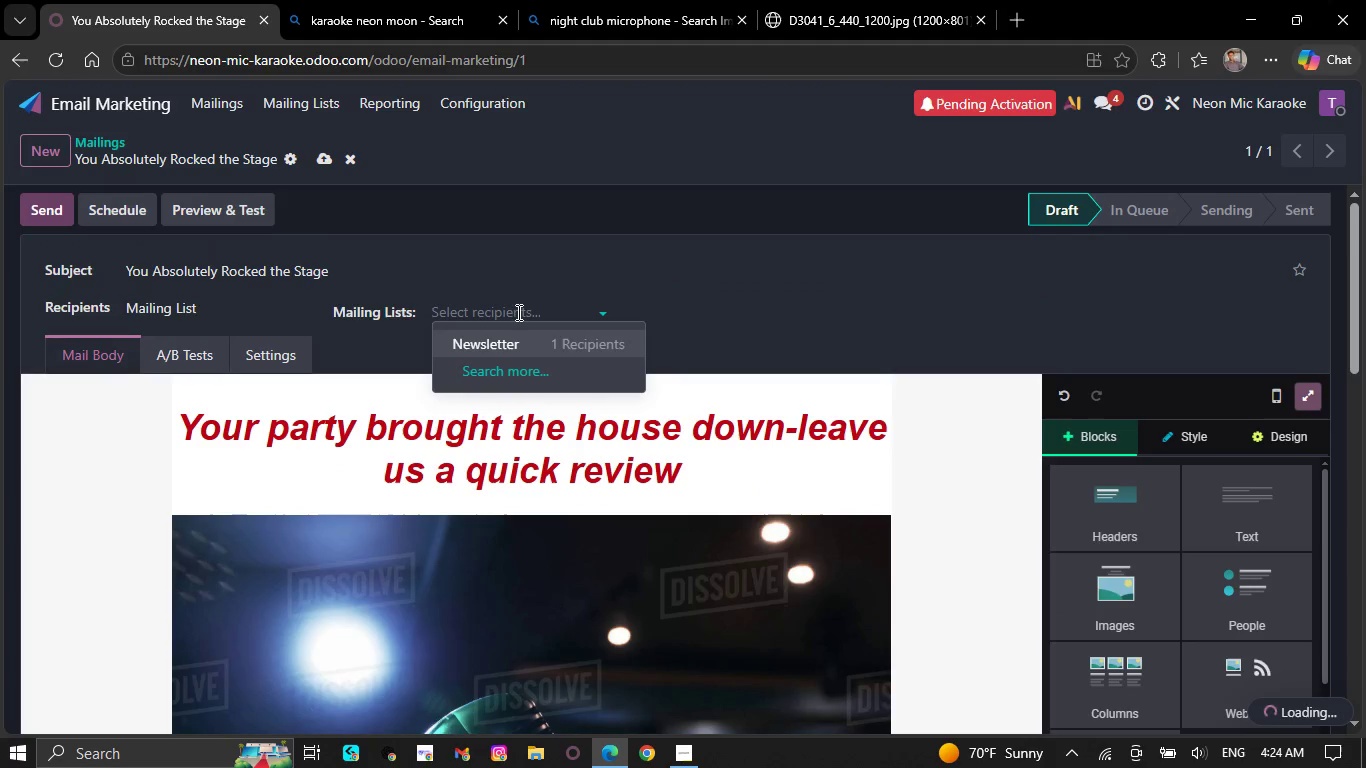 
left_click([692, 285])
 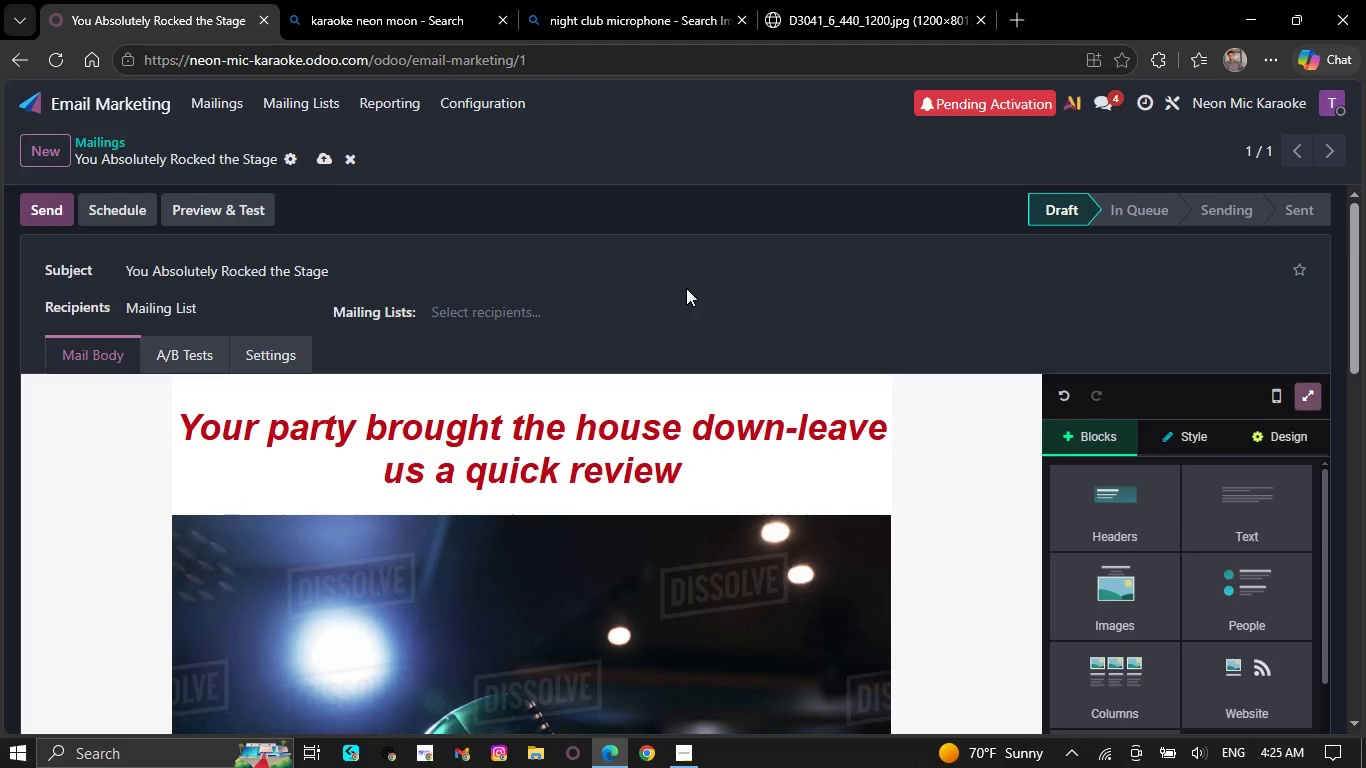 
wait(17.61)
 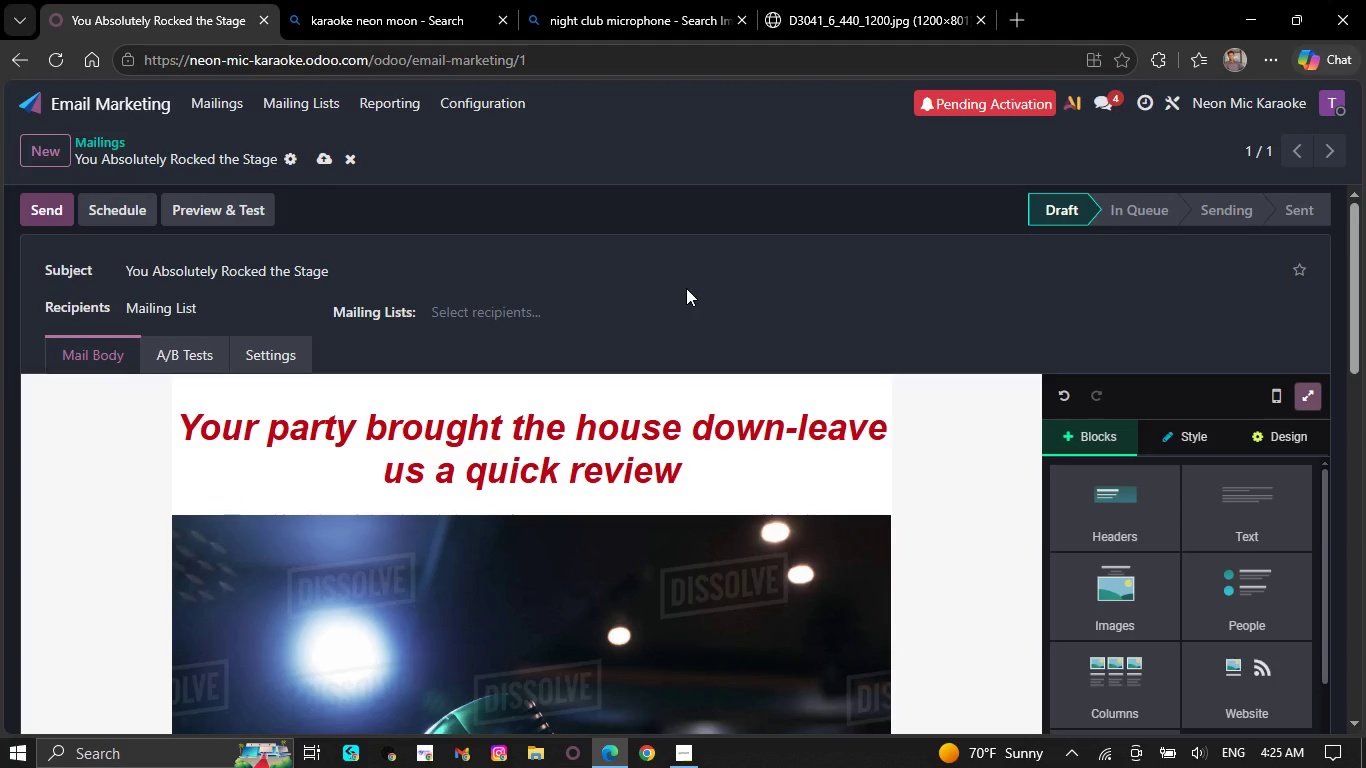 
scroll: coordinate [668, 323], scroll_direction: down, amount: 7.0
 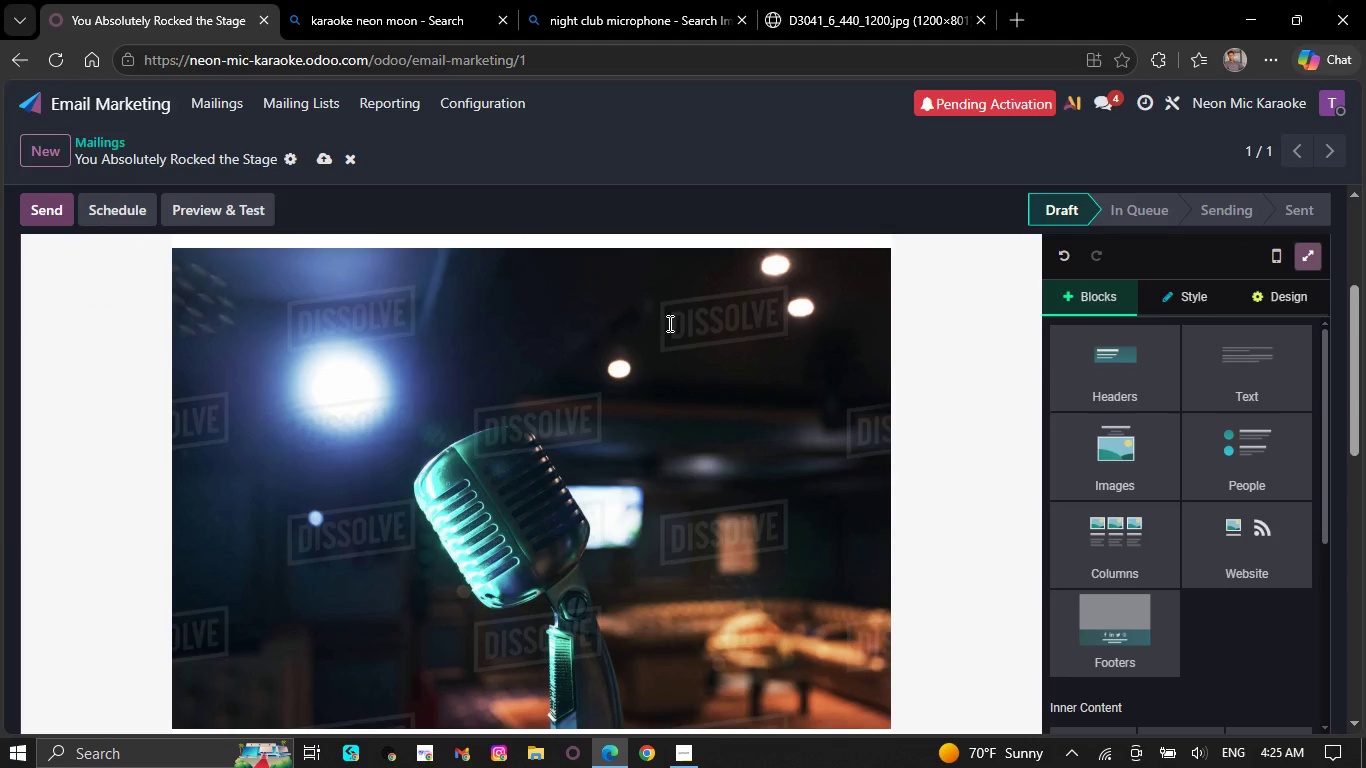 
wait(20.54)
 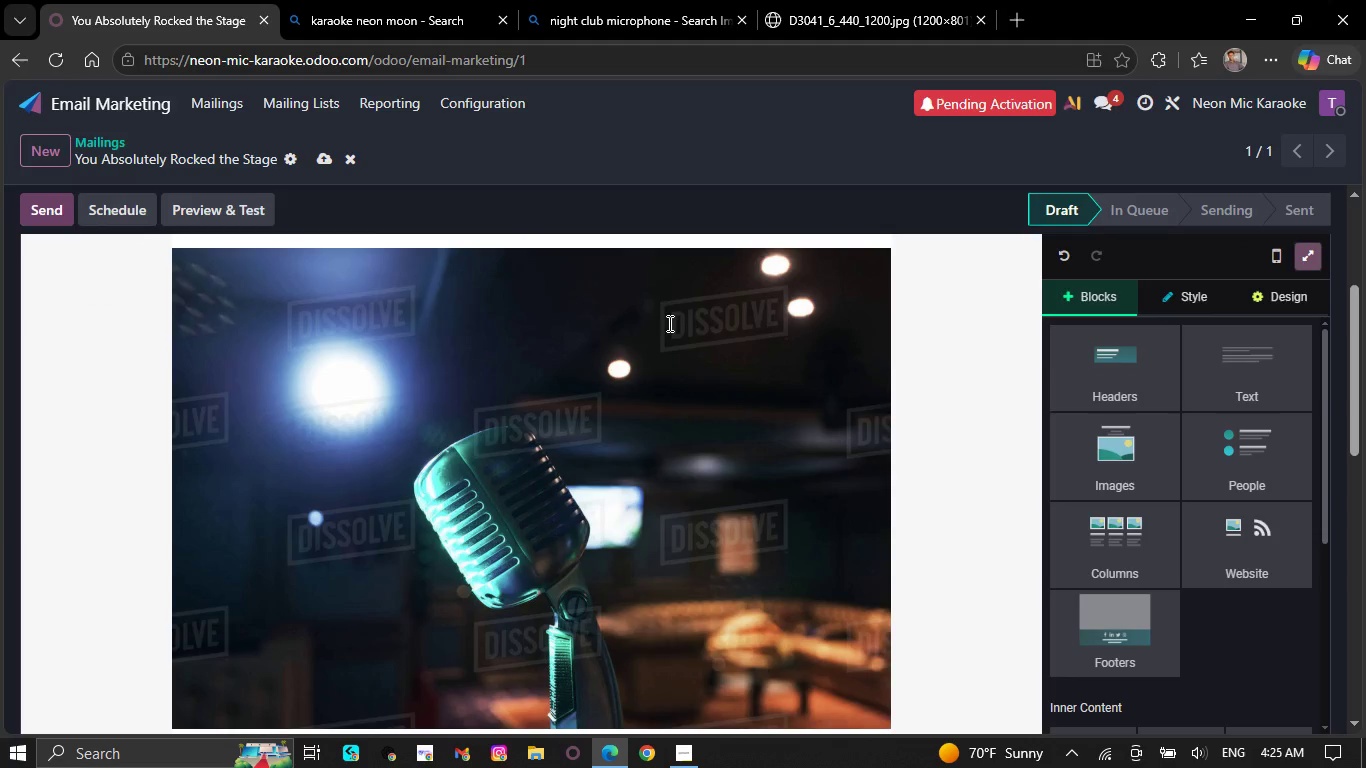 
left_click([323, 165])
 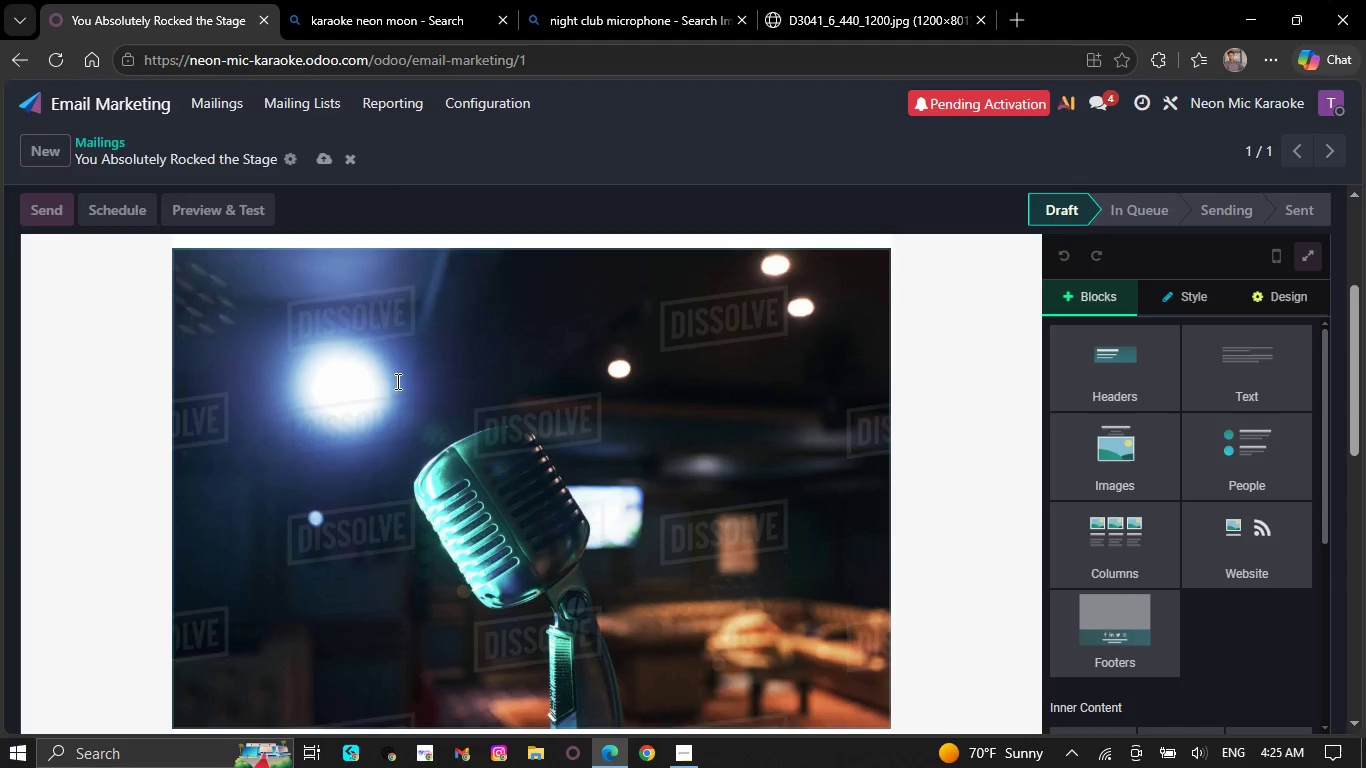 
scroll: coordinate [394, 398], scroll_direction: down, amount: 18.0
 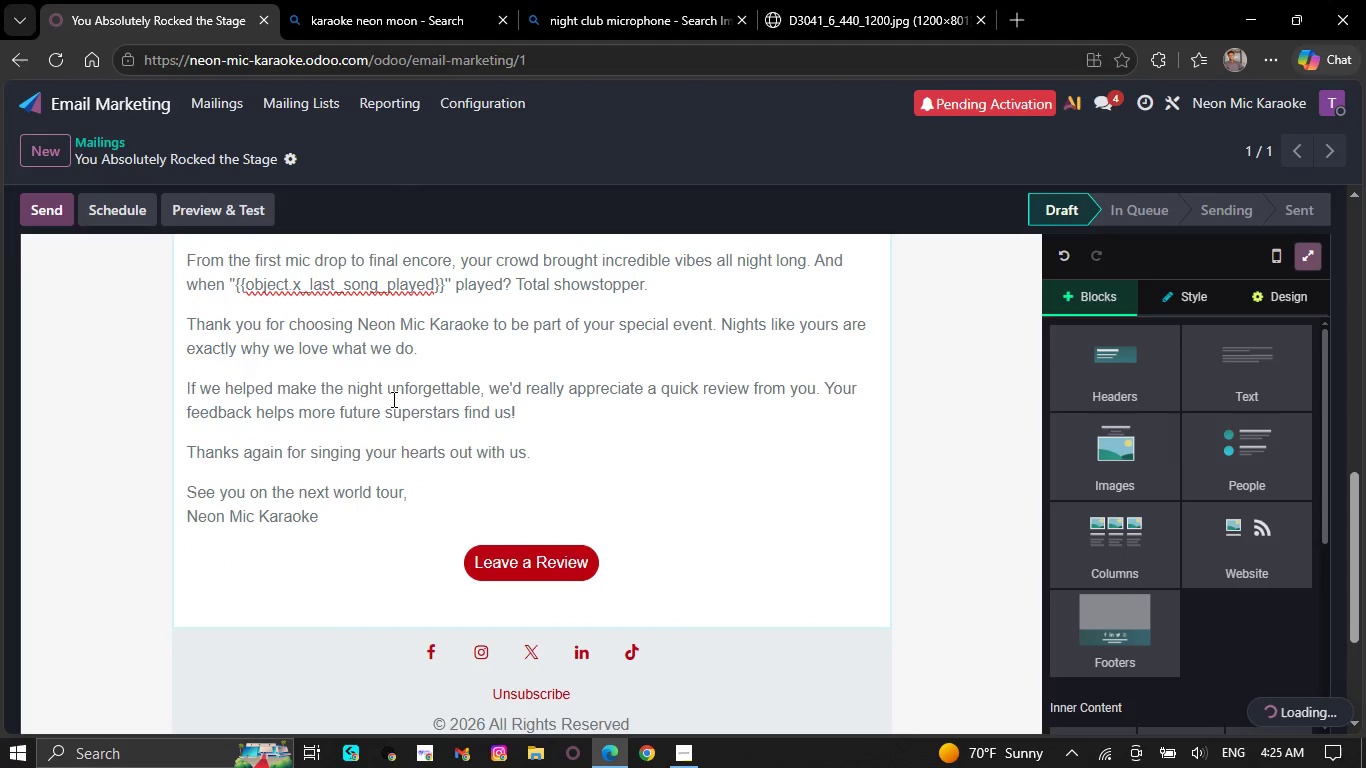 
scroll: coordinate [579, 391], scroll_direction: up, amount: 29.0
 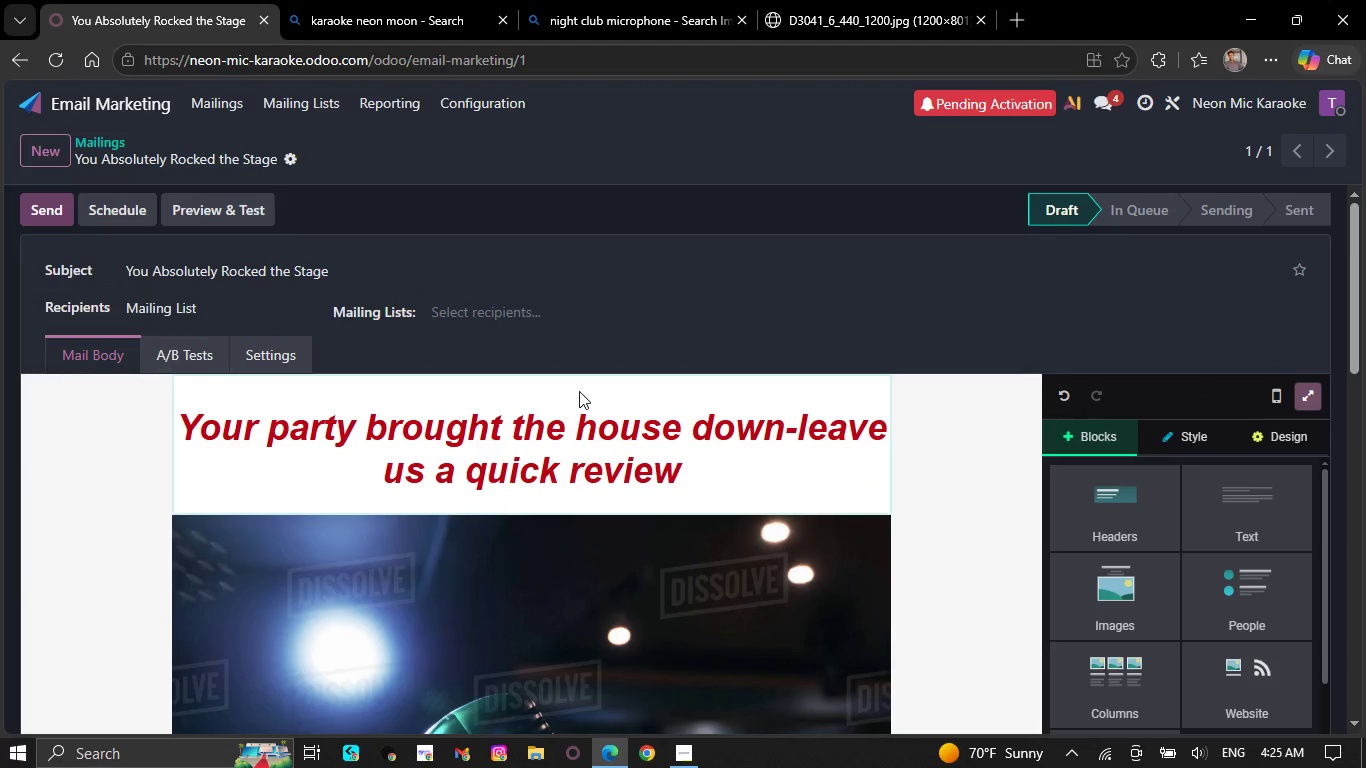 
scroll: coordinate [573, 395], scroll_direction: down, amount: 5.0
 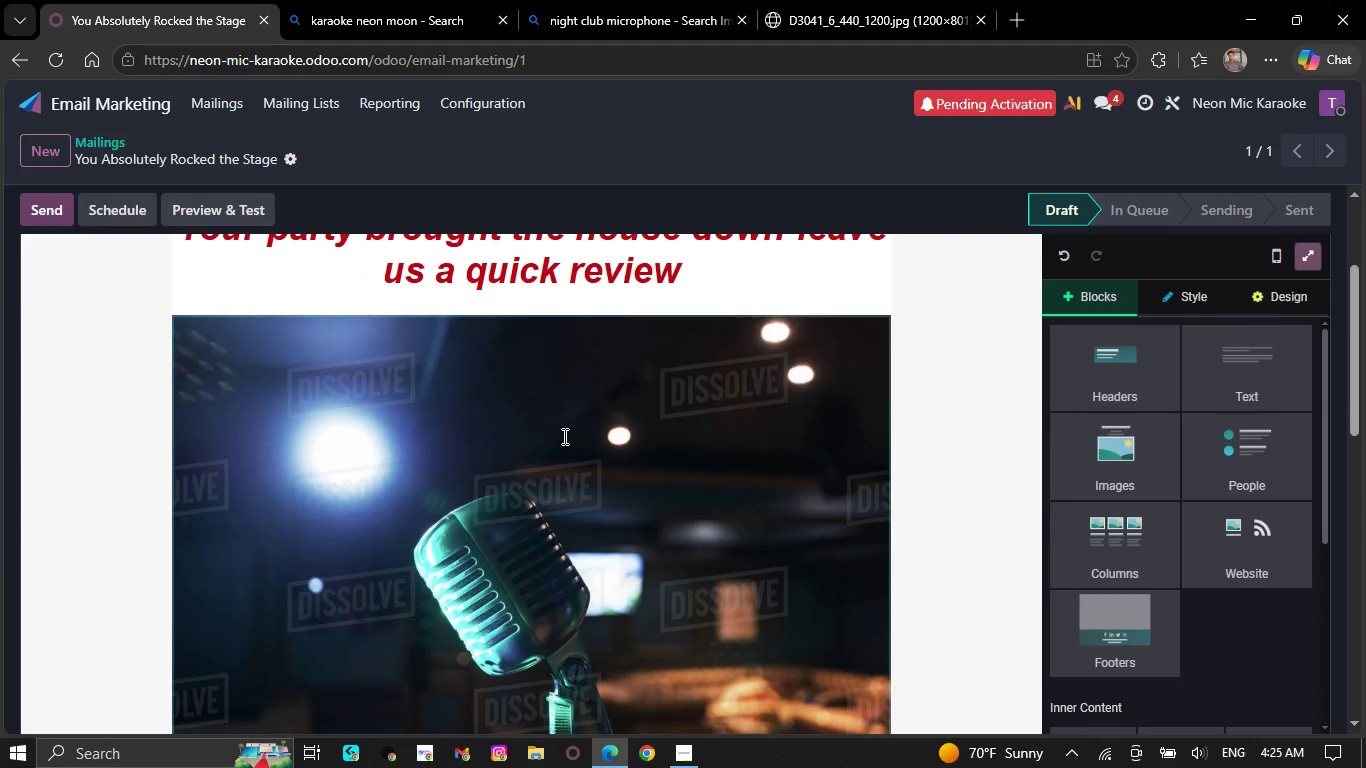 
left_click([563, 436])
 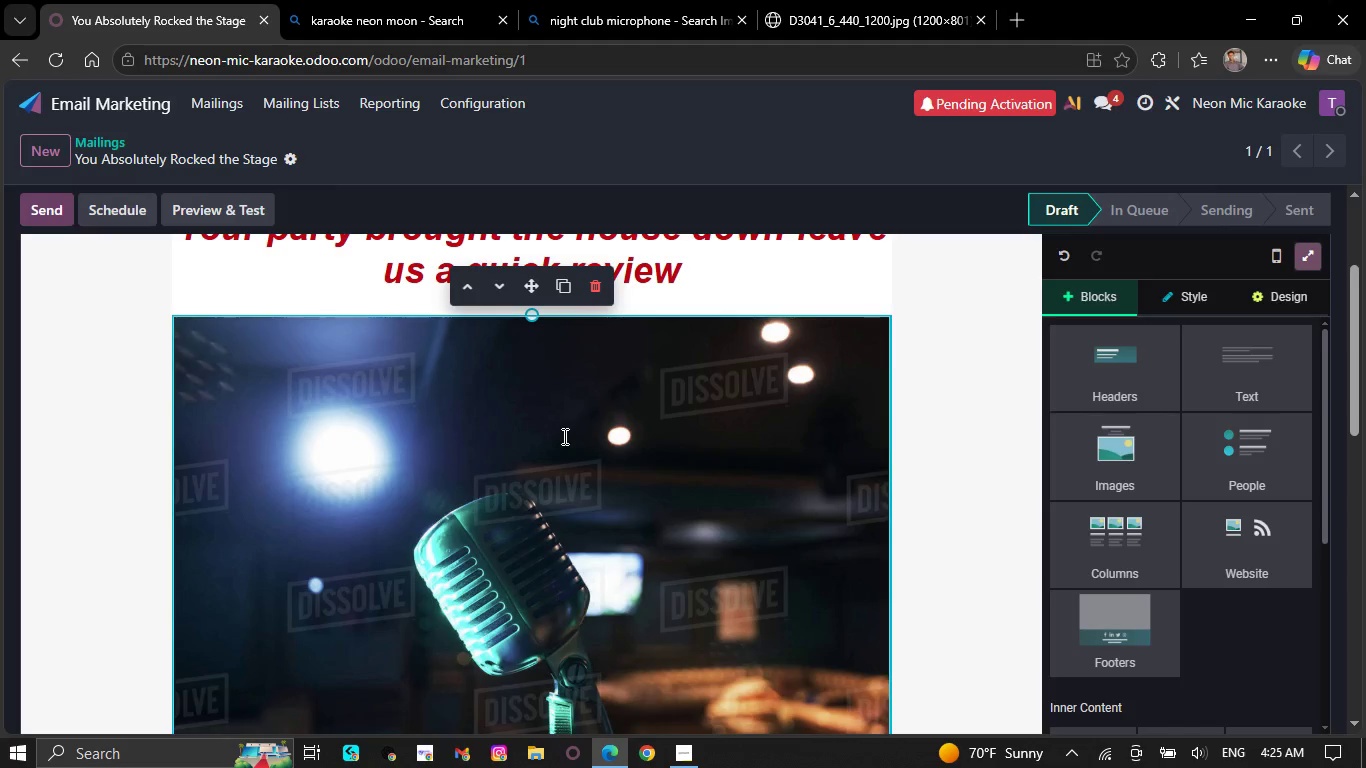 
wait(9.0)
 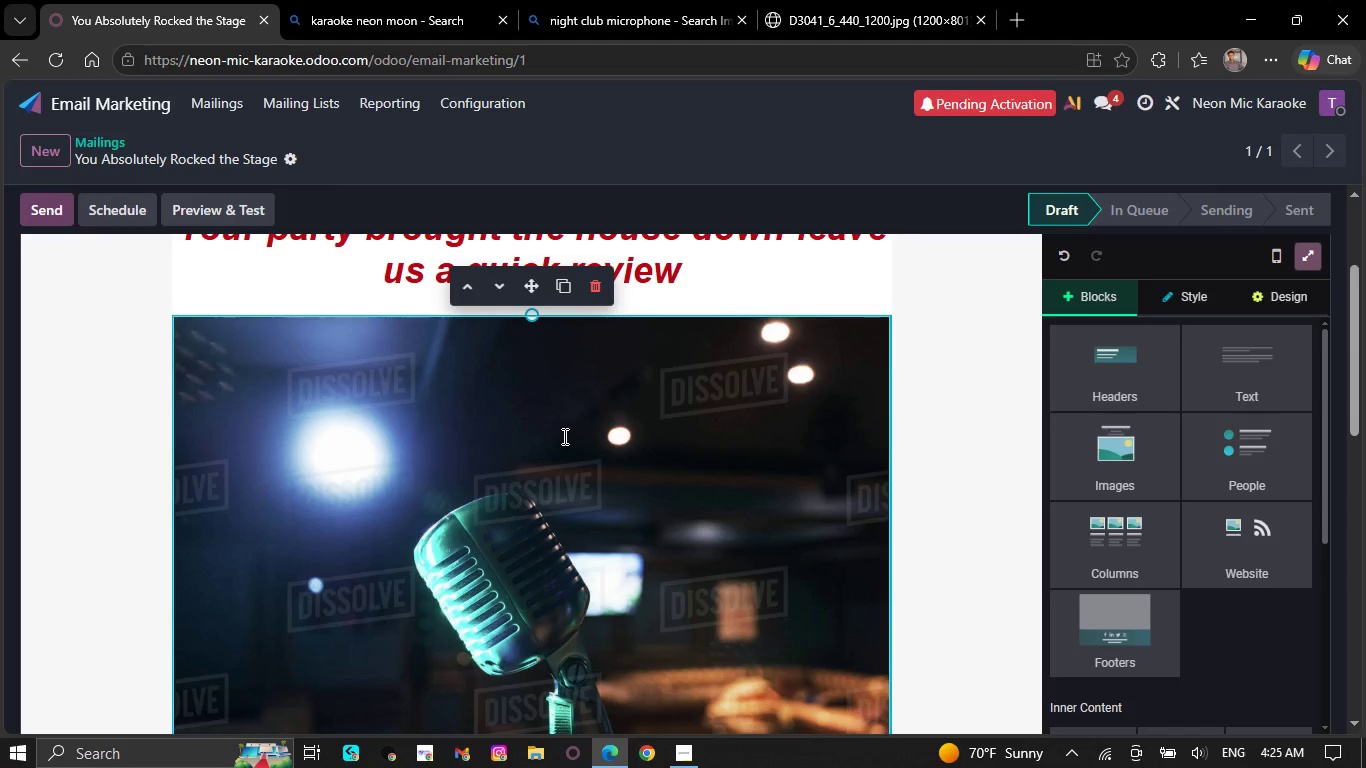 
left_click([427, 0])
 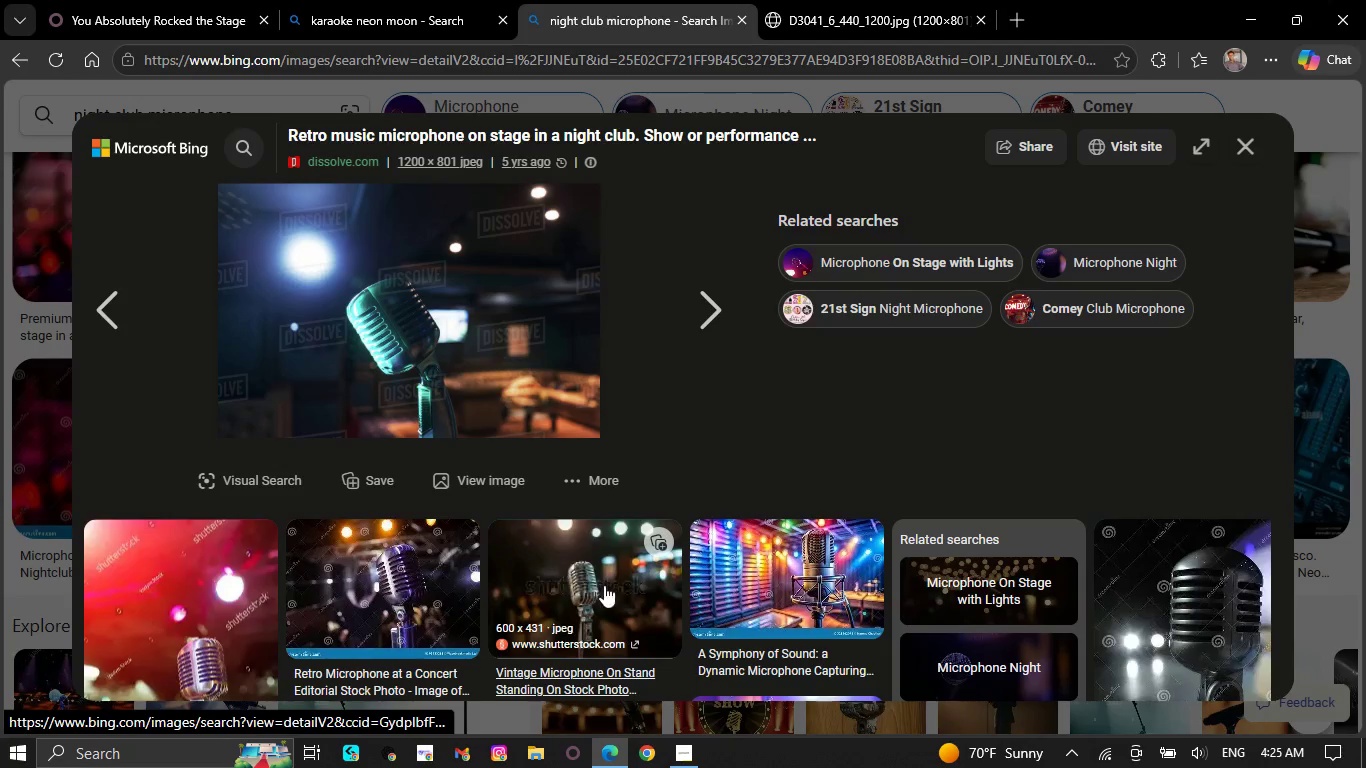 
scroll: coordinate [546, 625], scroll_direction: down, amount: 11.0
 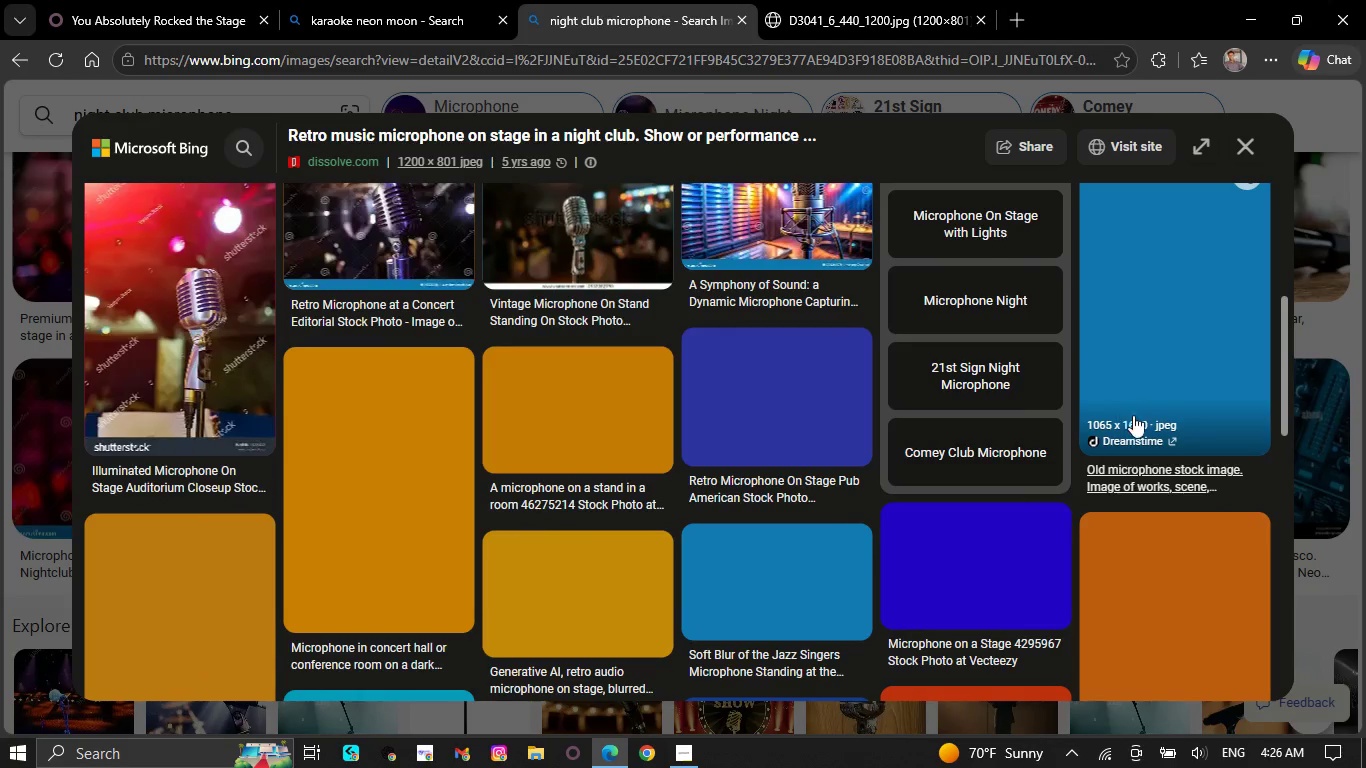 
mouse_move([222, 550])
 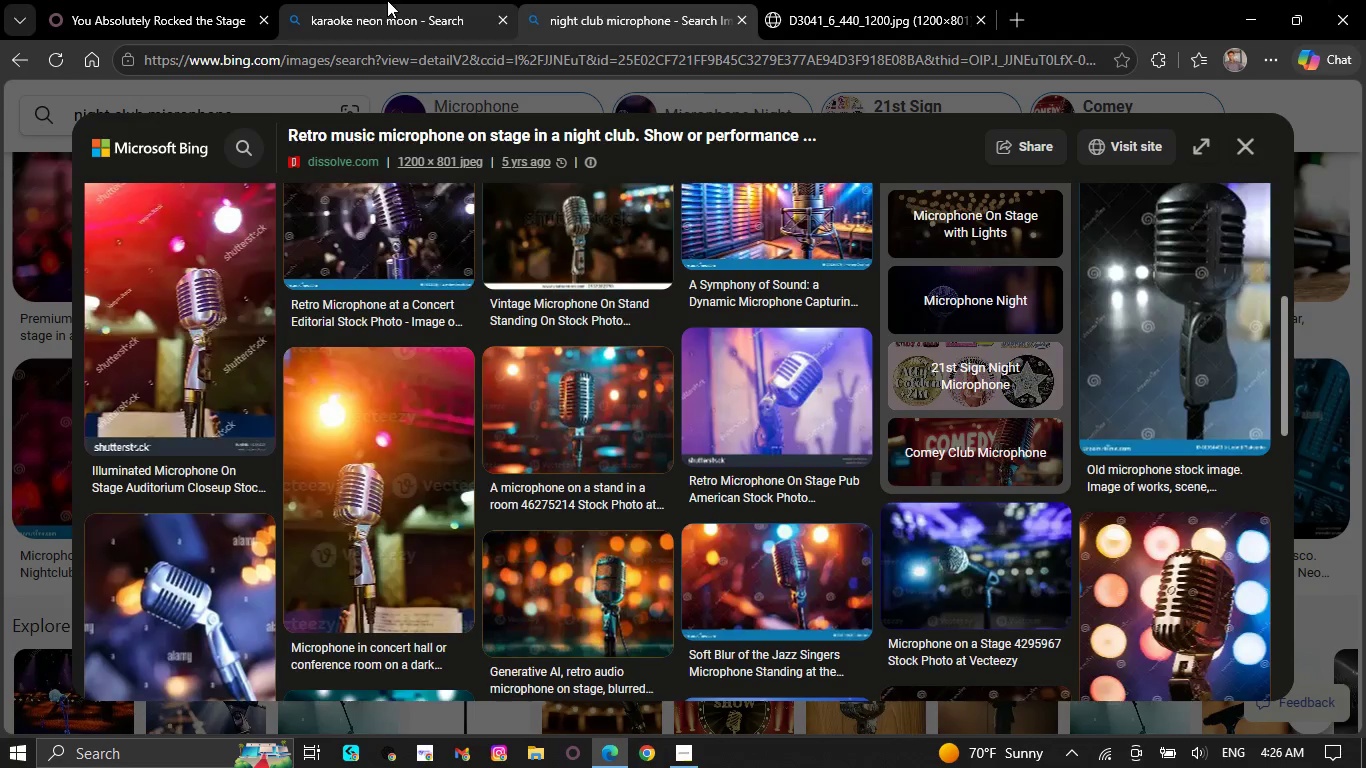 
left_click([387, 0])
 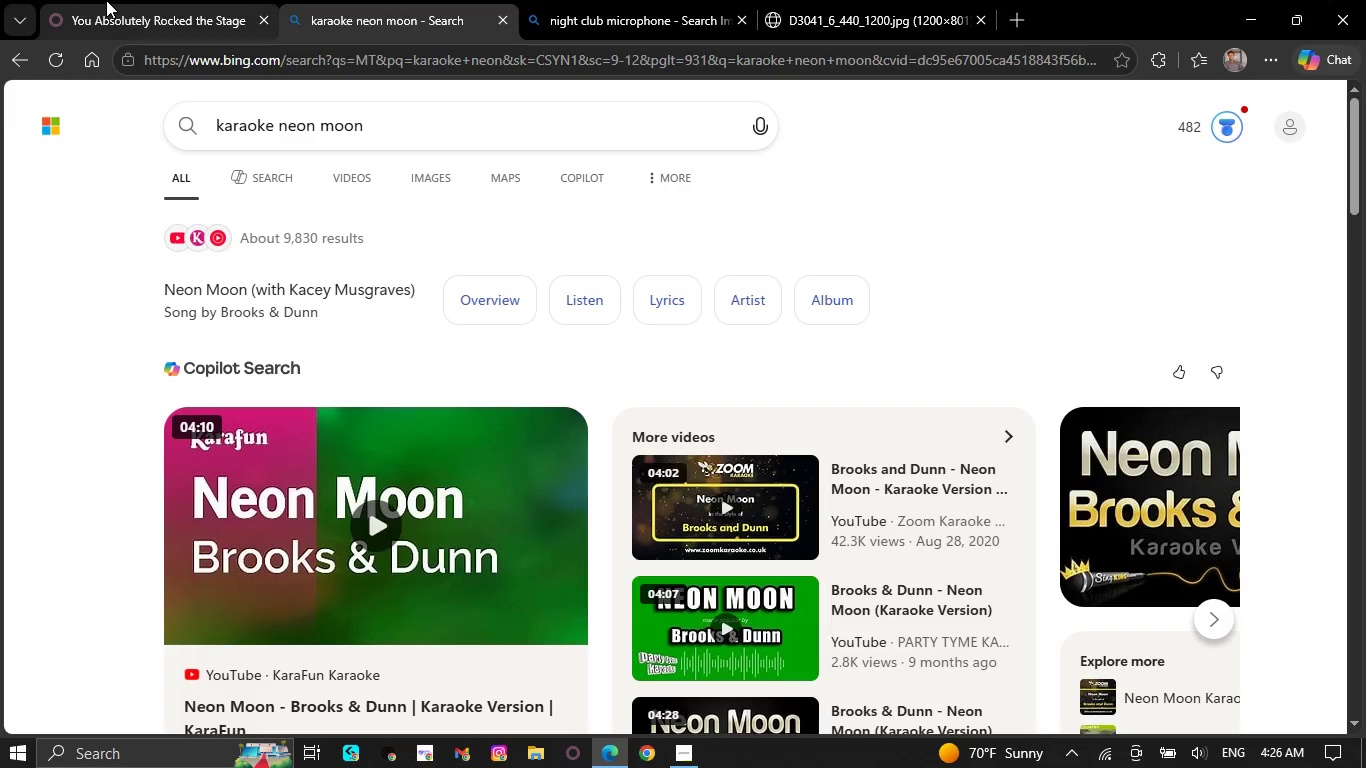 
left_click([126, 0])
 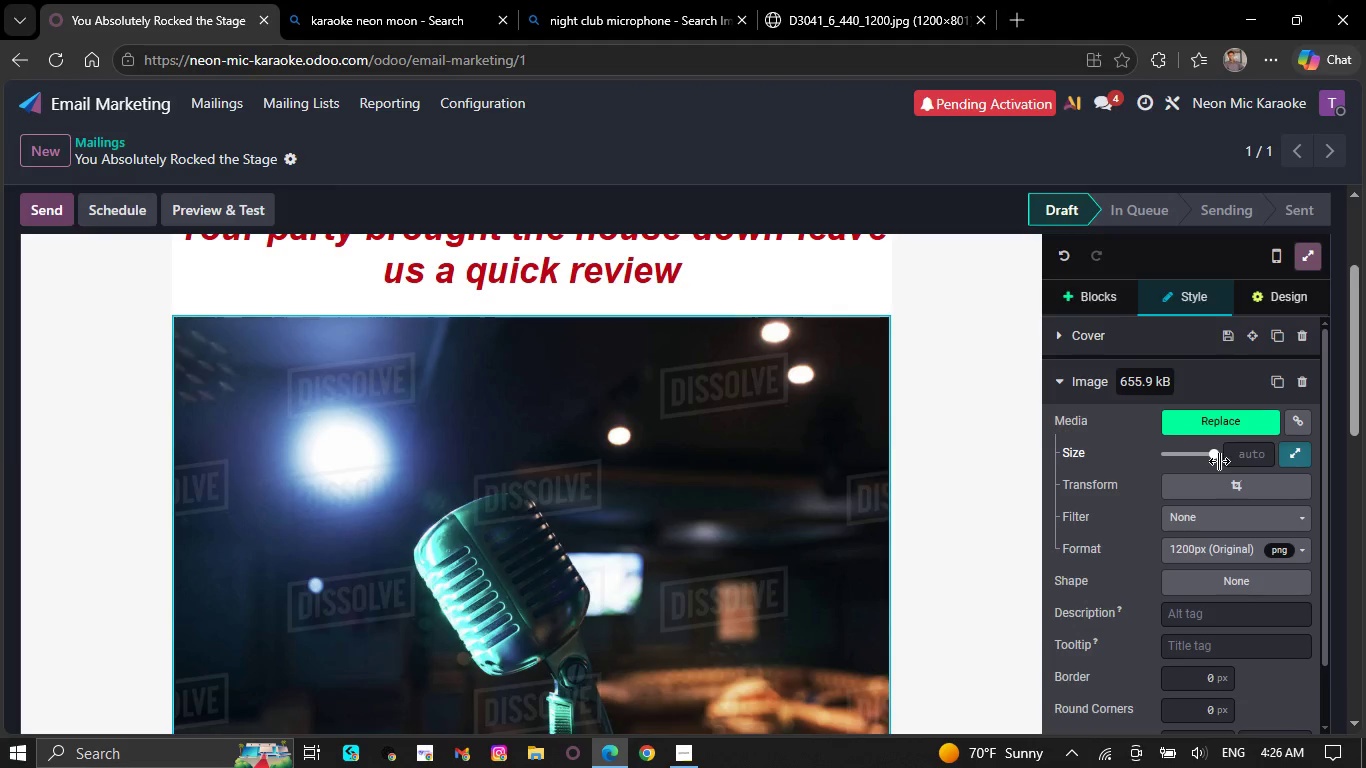 
left_click([1218, 480])
 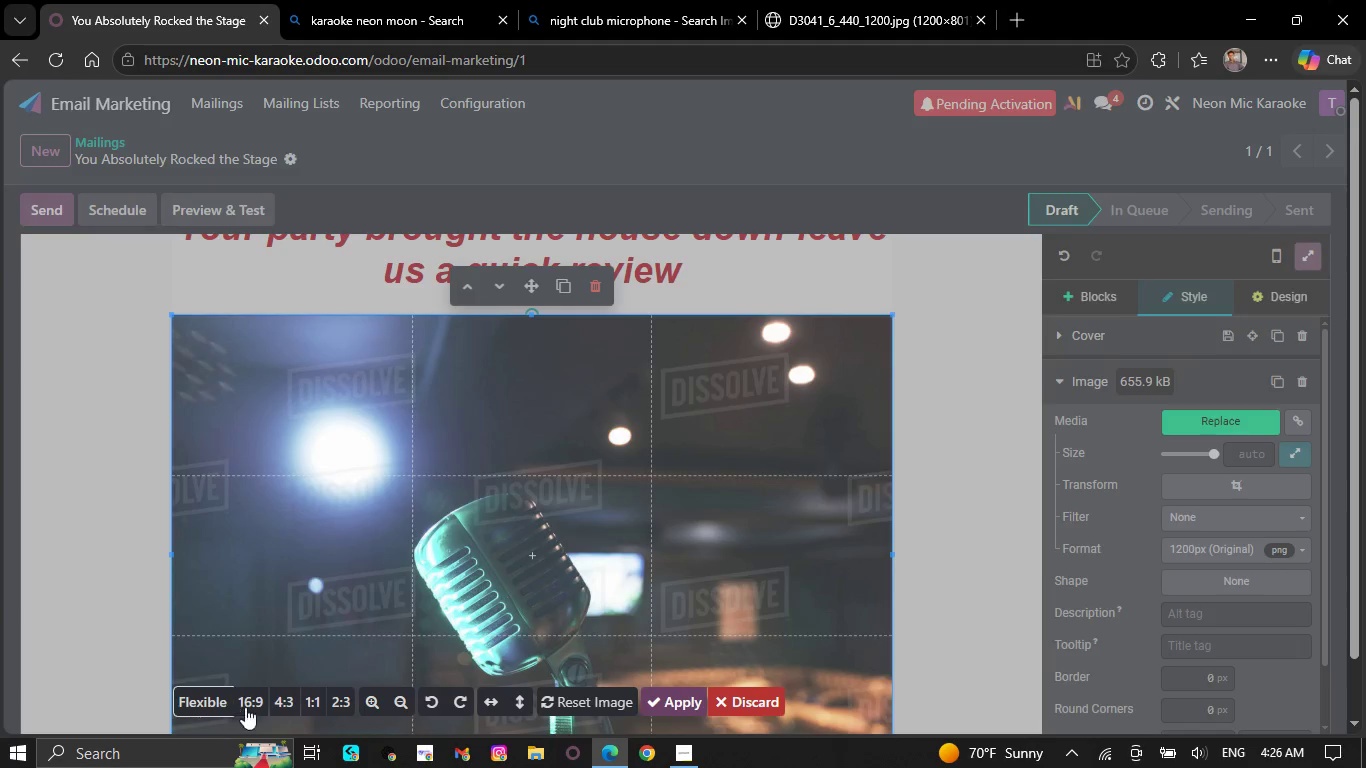 
left_click([250, 693])
 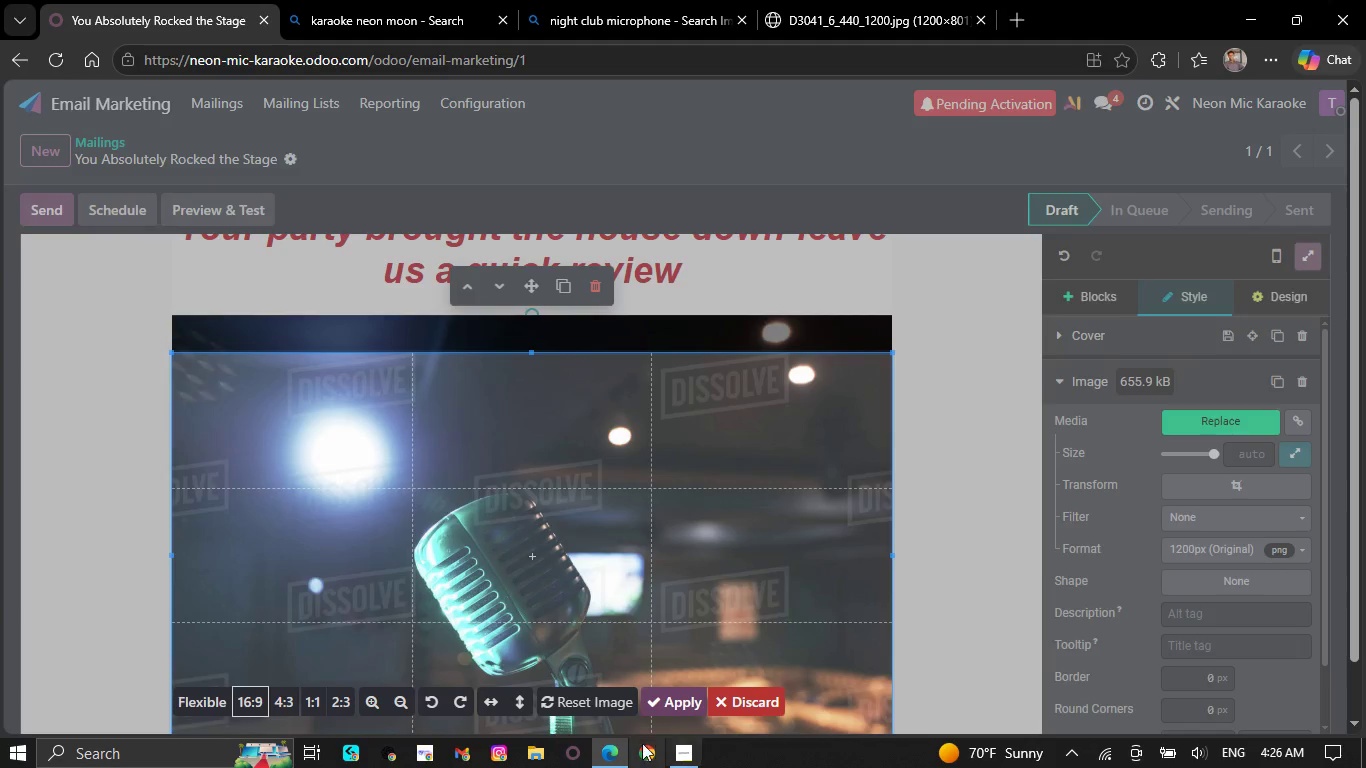 
left_click([660, 695])
 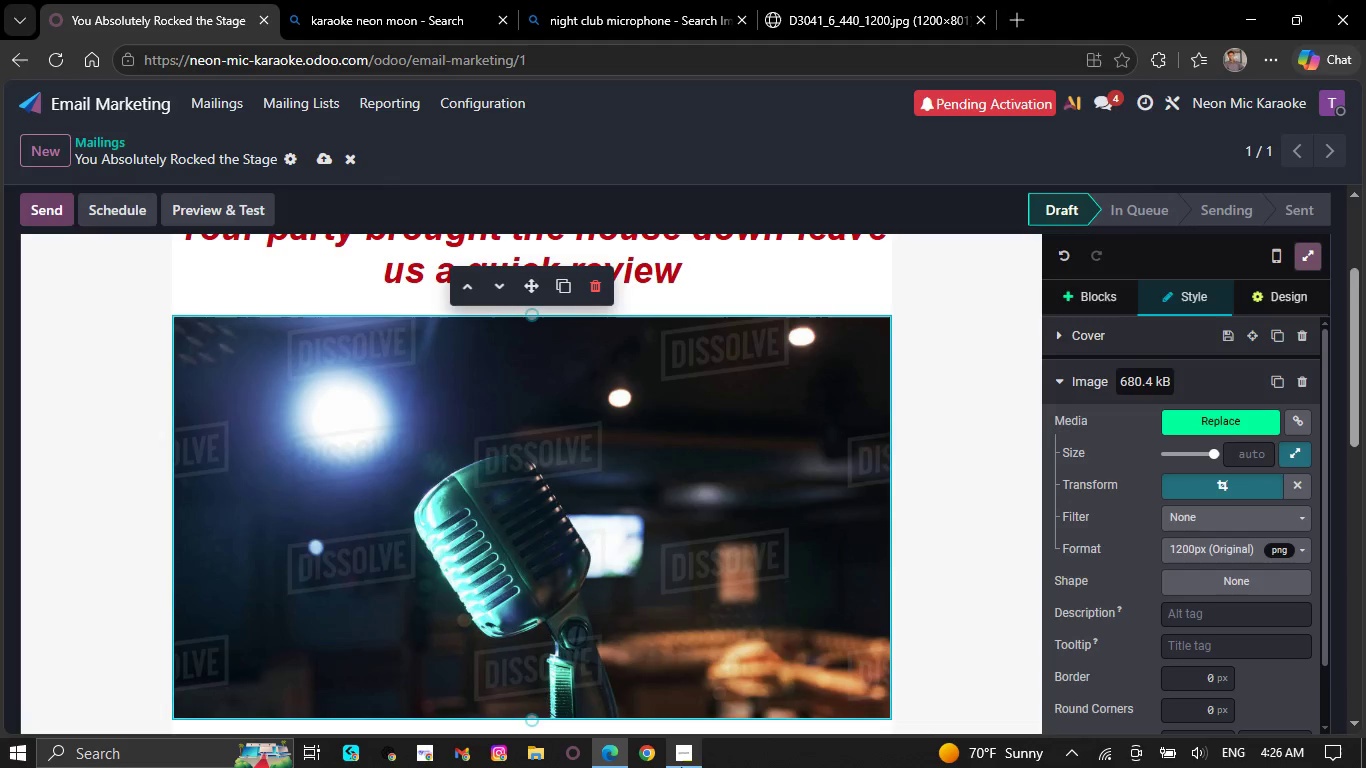 
left_click([682, 767])